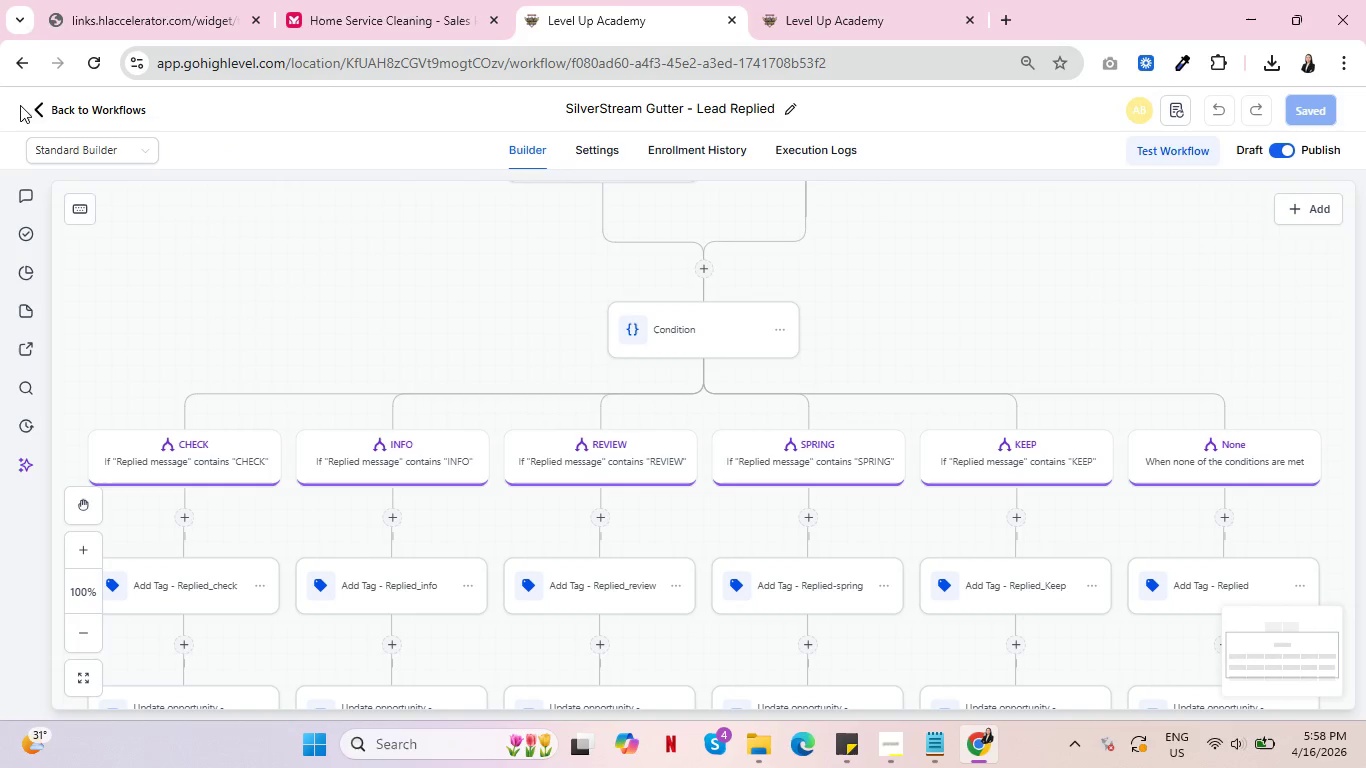 
left_click([74, 104])
 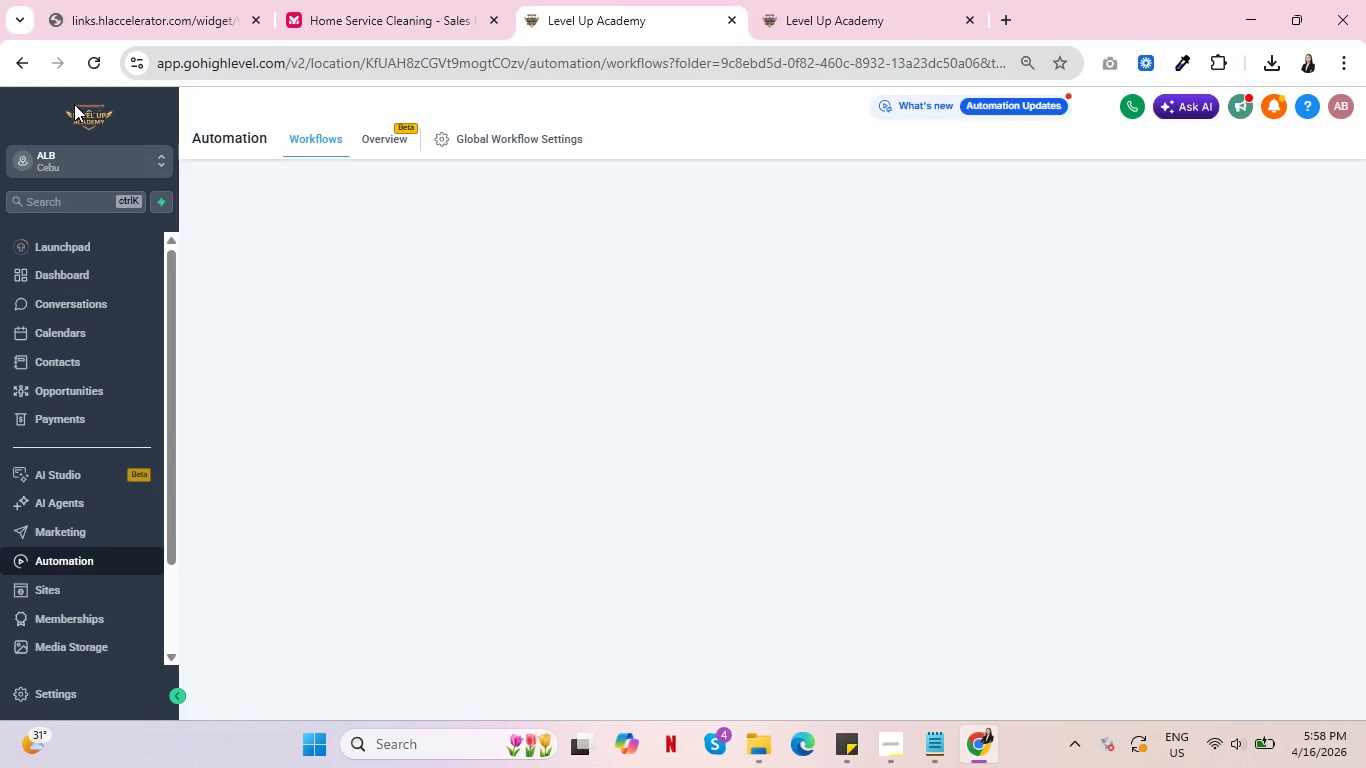 
wait(9.25)
 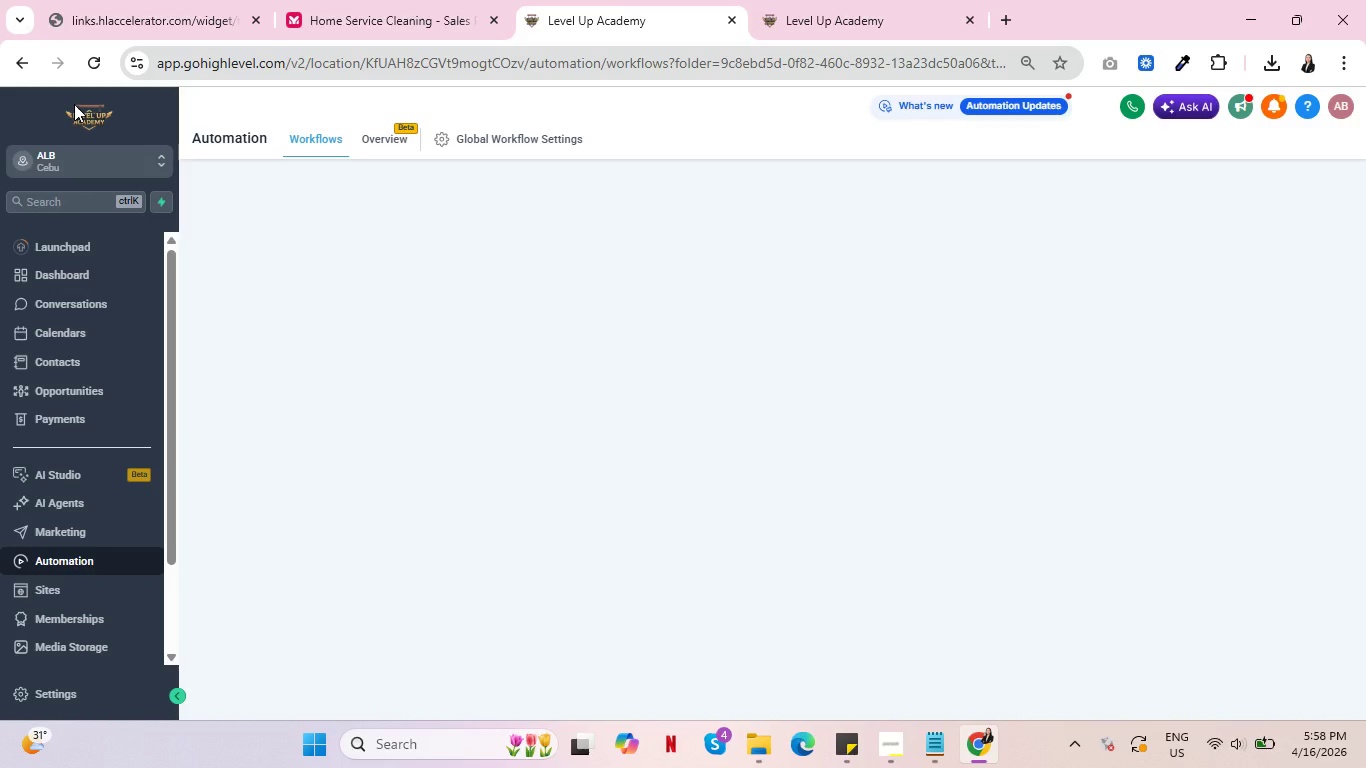 
left_click([858, 0])
 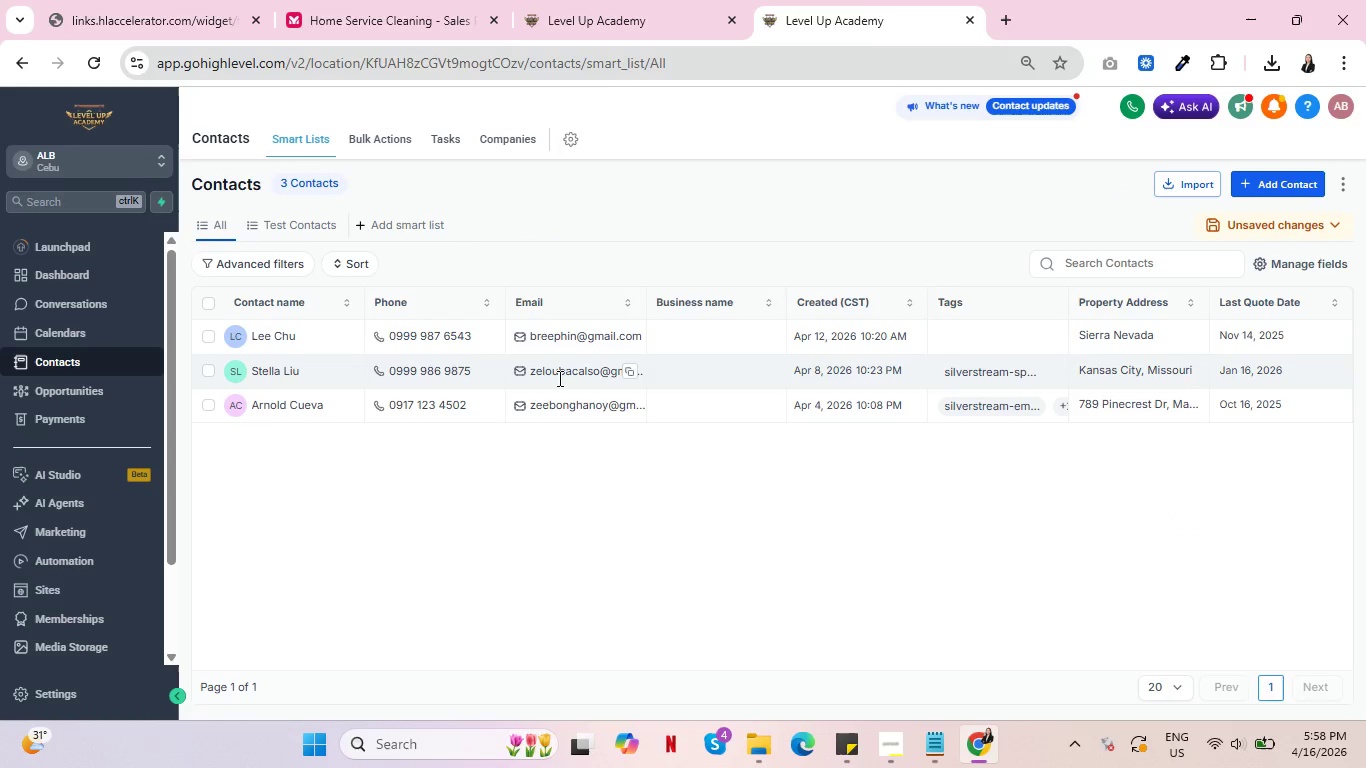 
left_click([639, 0])
 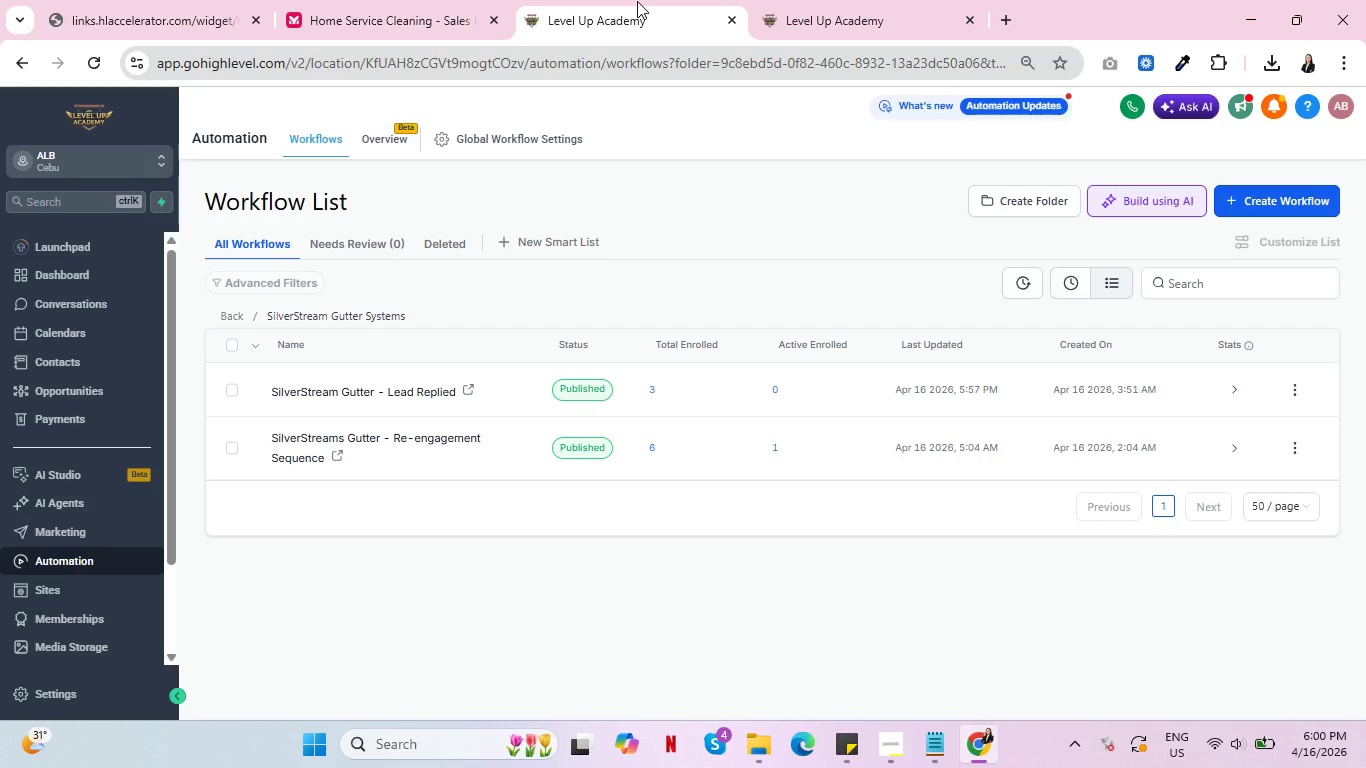 
wait(77.83)
 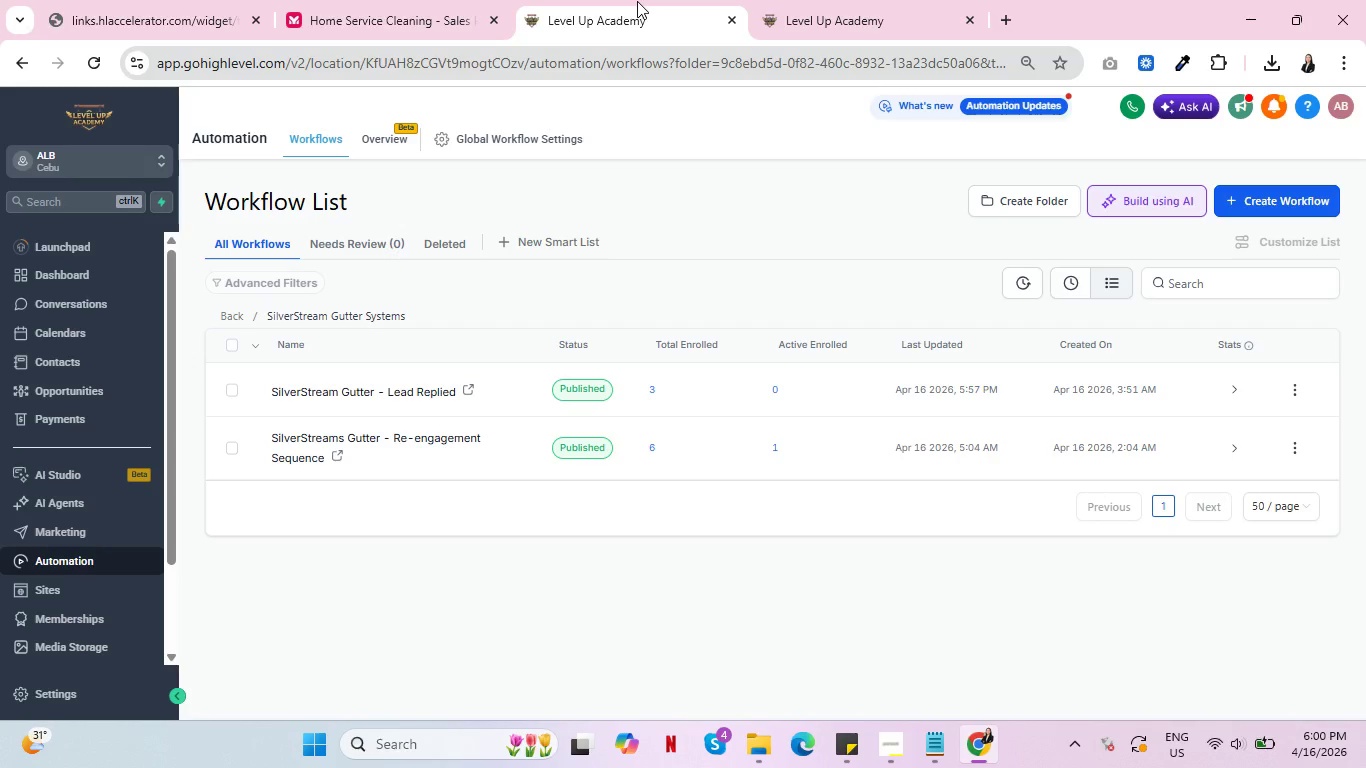 
left_click([395, 433])
 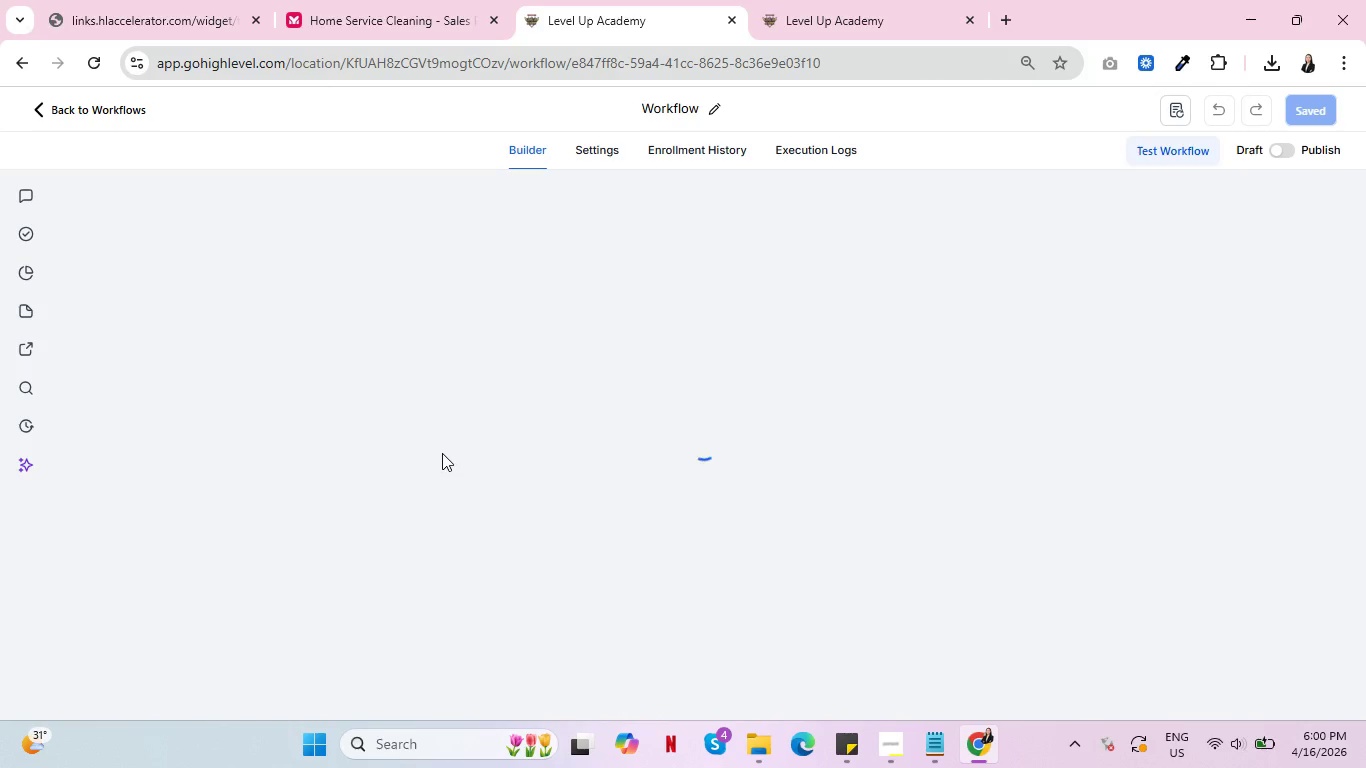 
wait(5.64)
 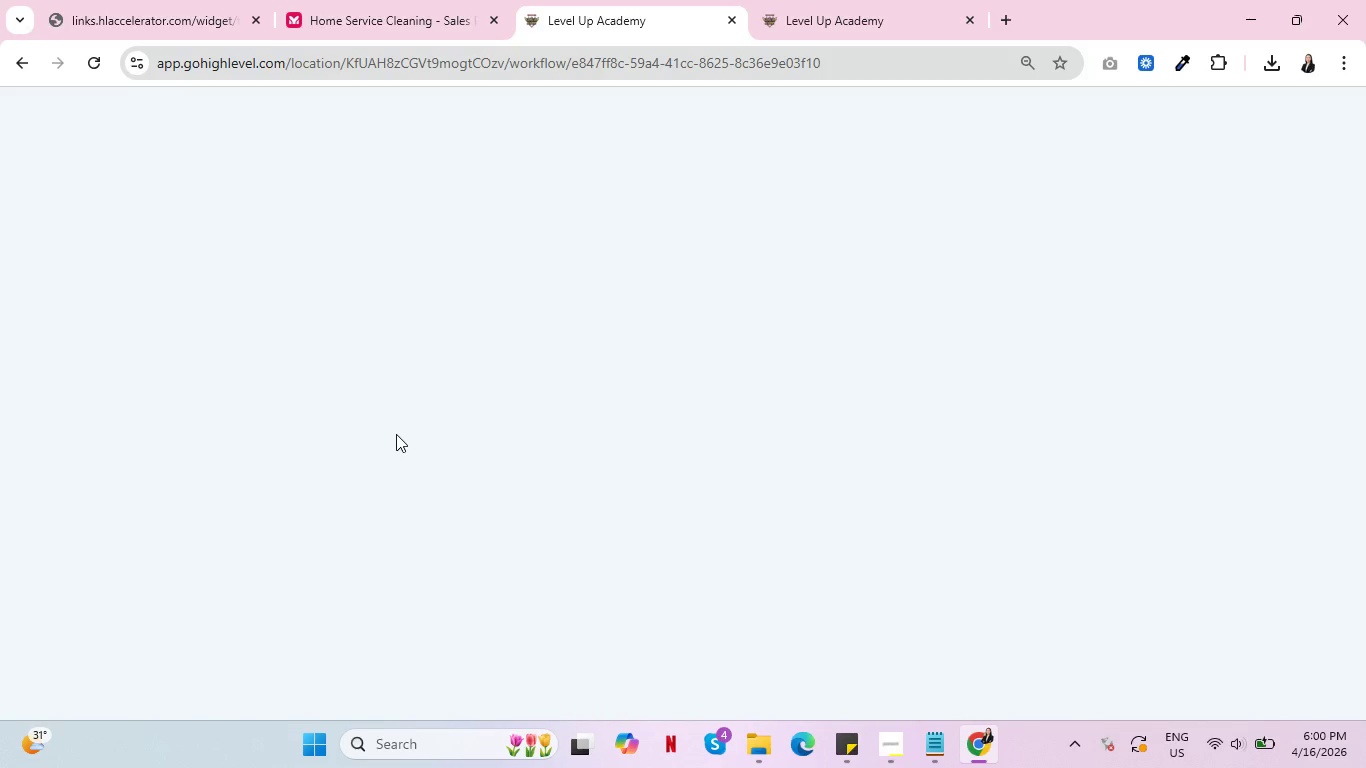 
left_click([819, 148])
 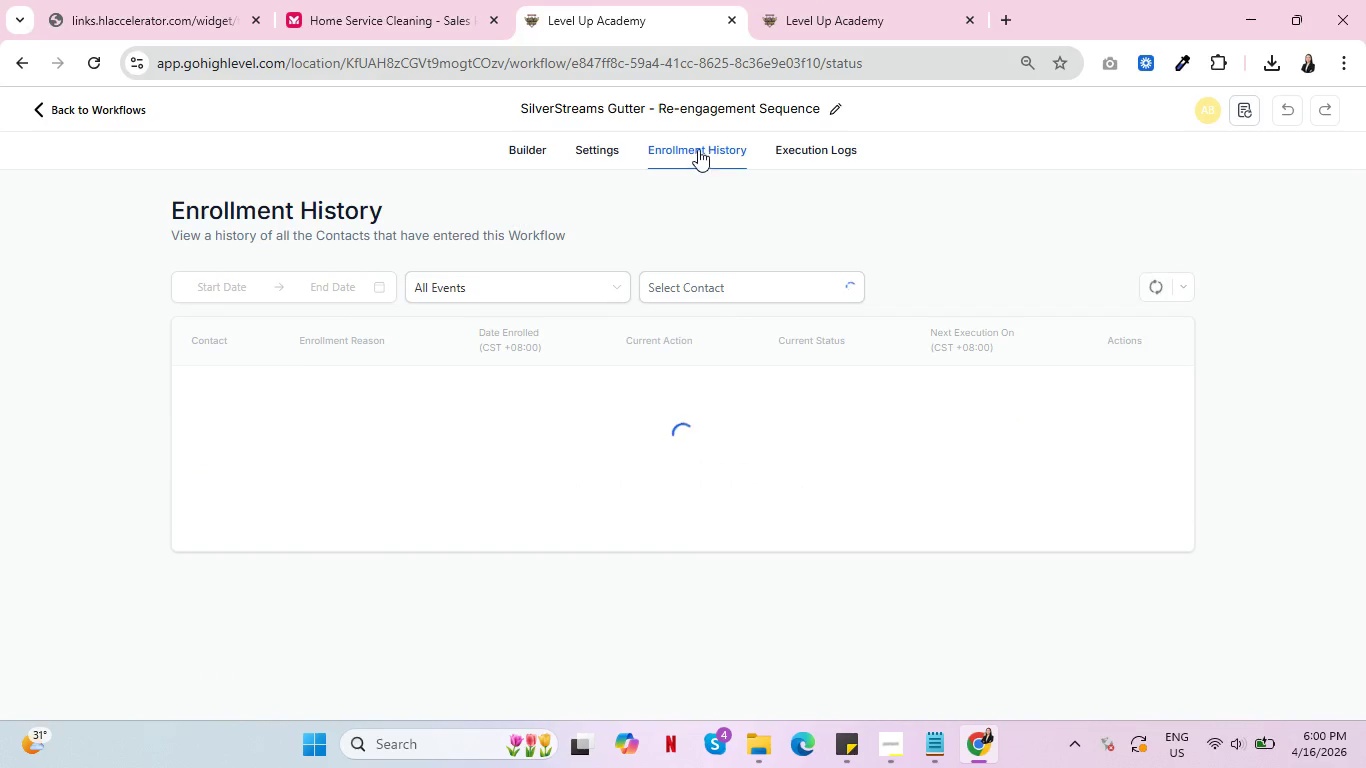 
wait(7.97)
 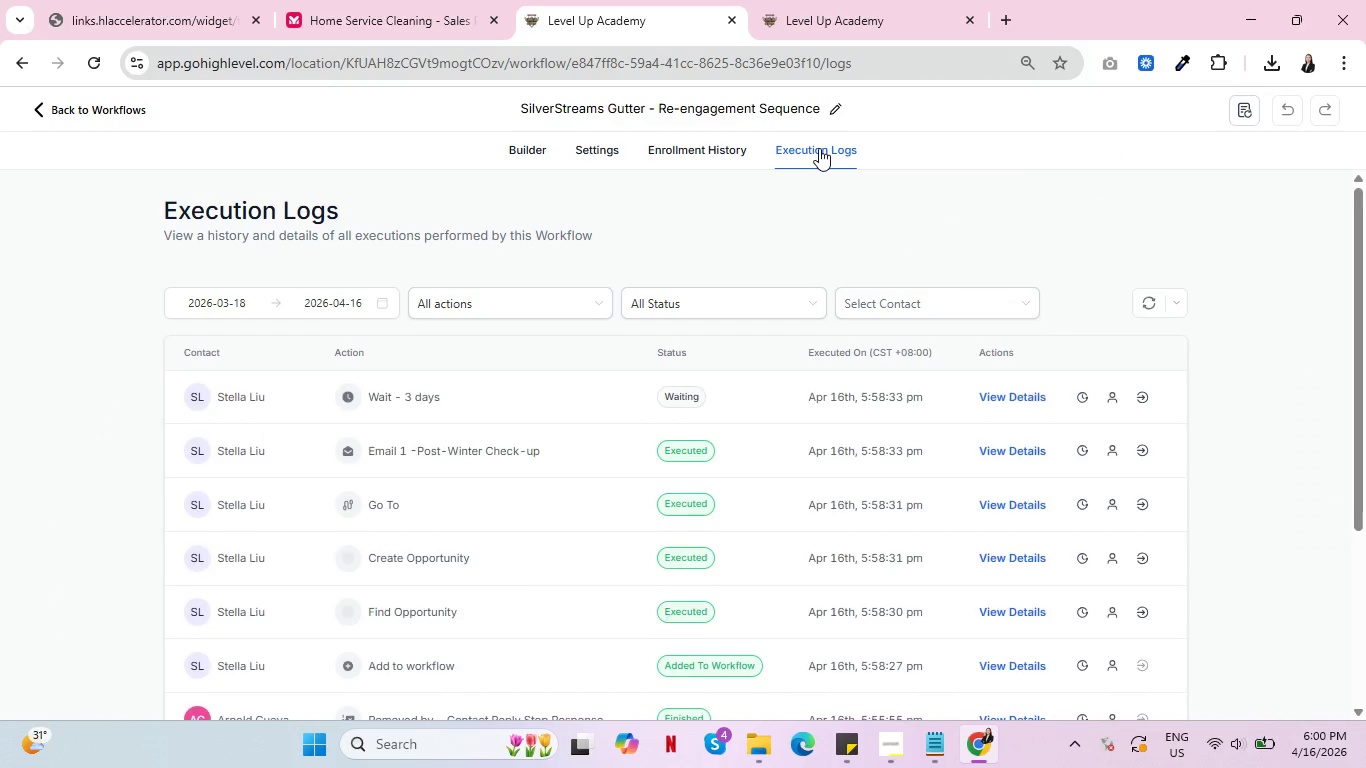 
left_click([822, 147])
 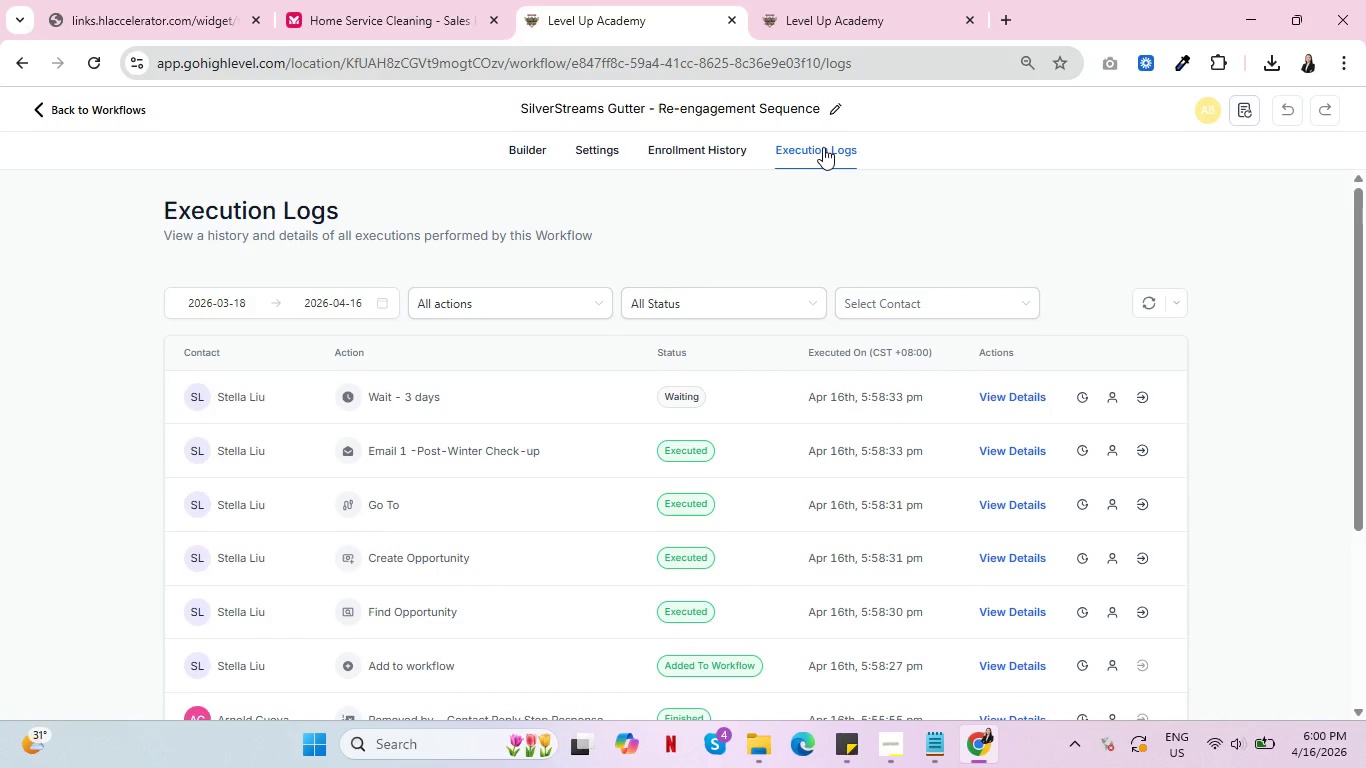 
wait(9.98)
 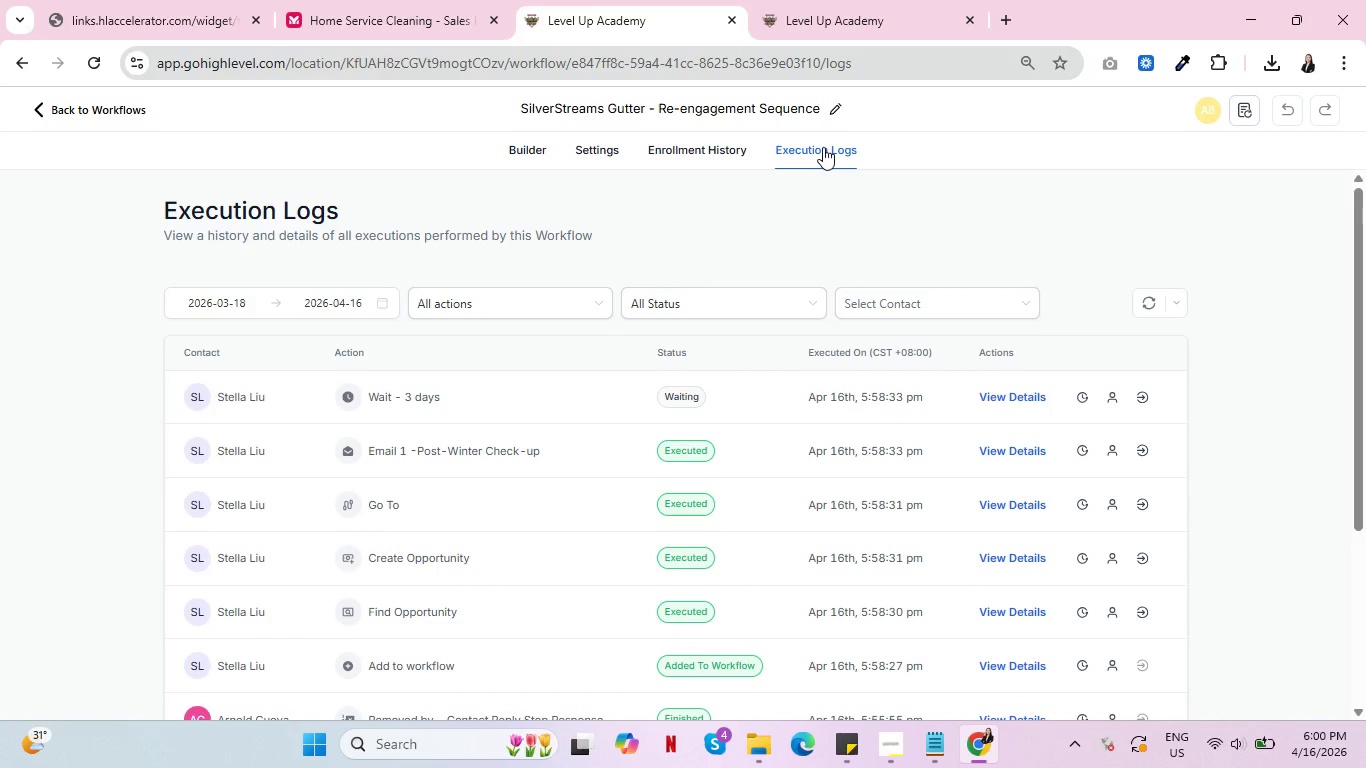 
left_click([806, 148])
 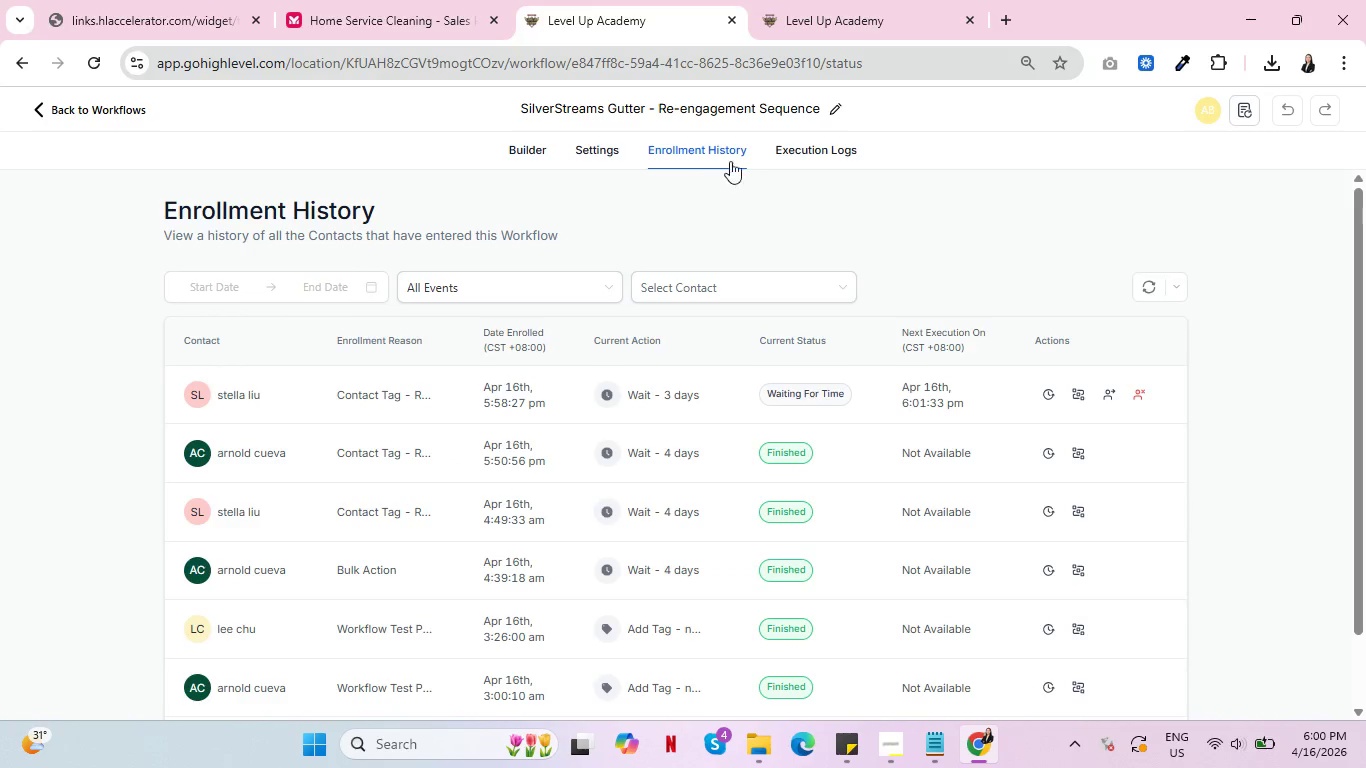 
wait(7.17)
 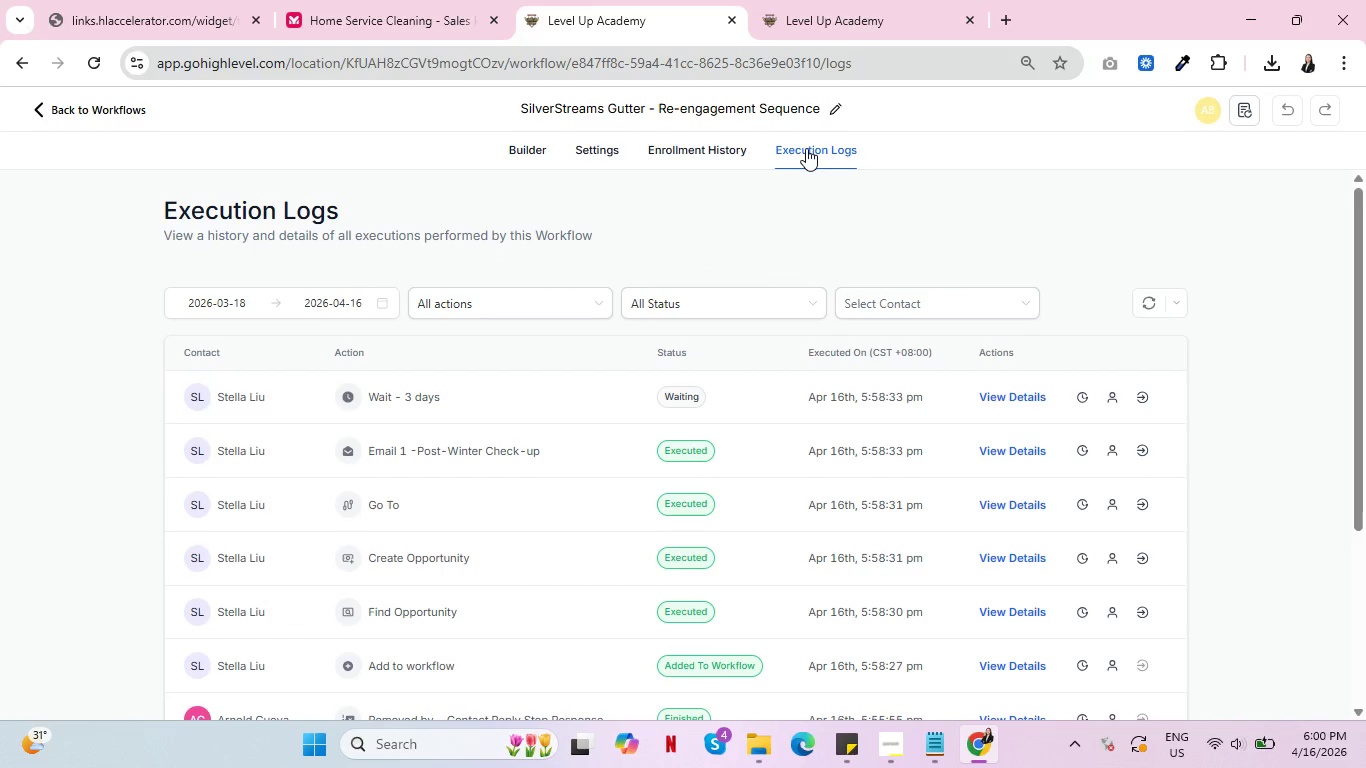 
left_click([703, 157])
 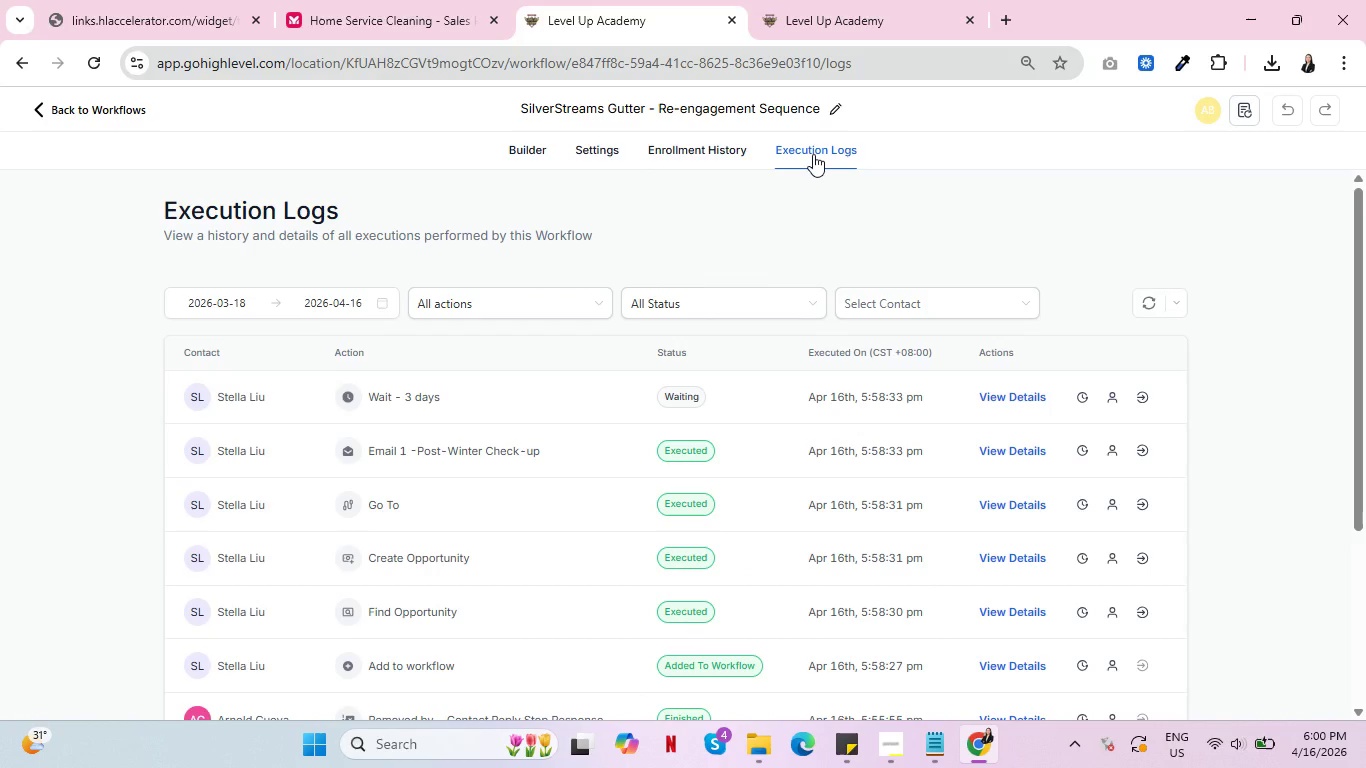 
left_click([698, 154])
 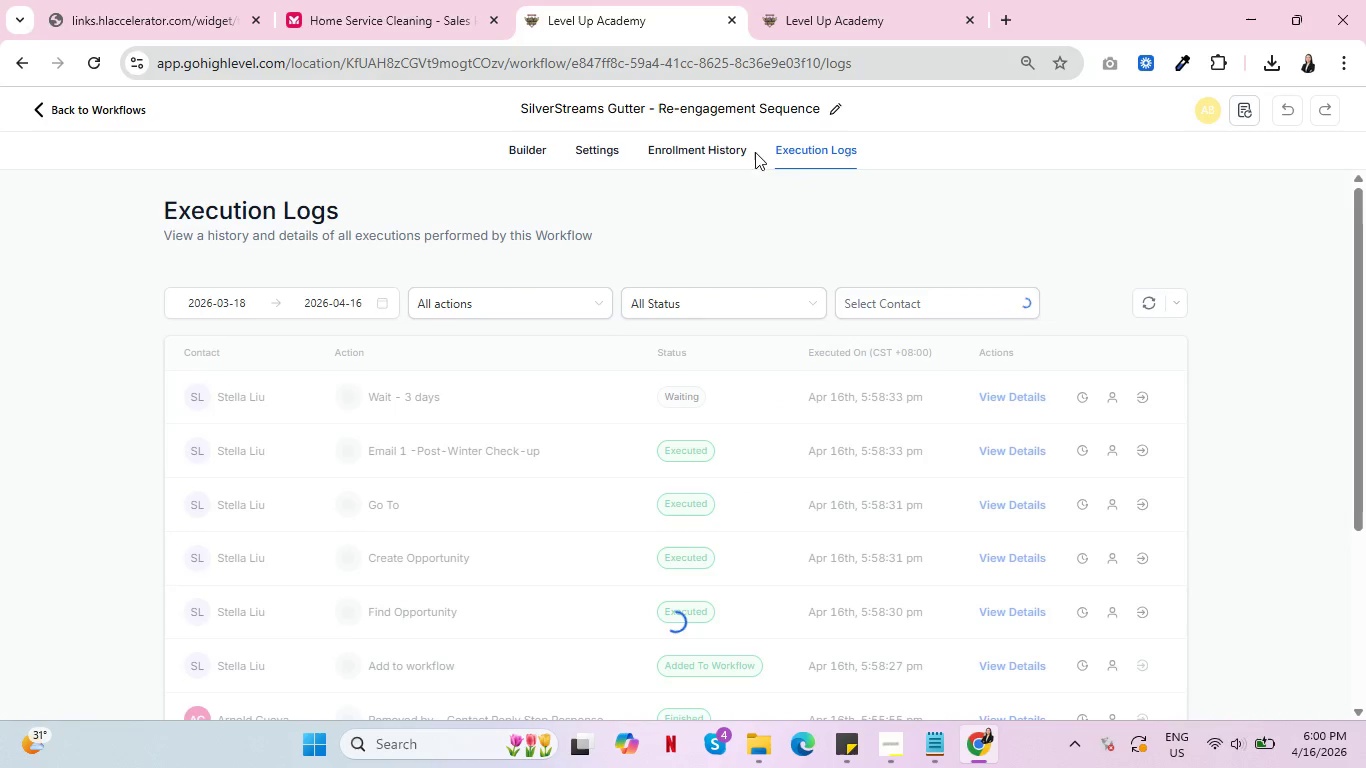 
left_click([689, 152])
 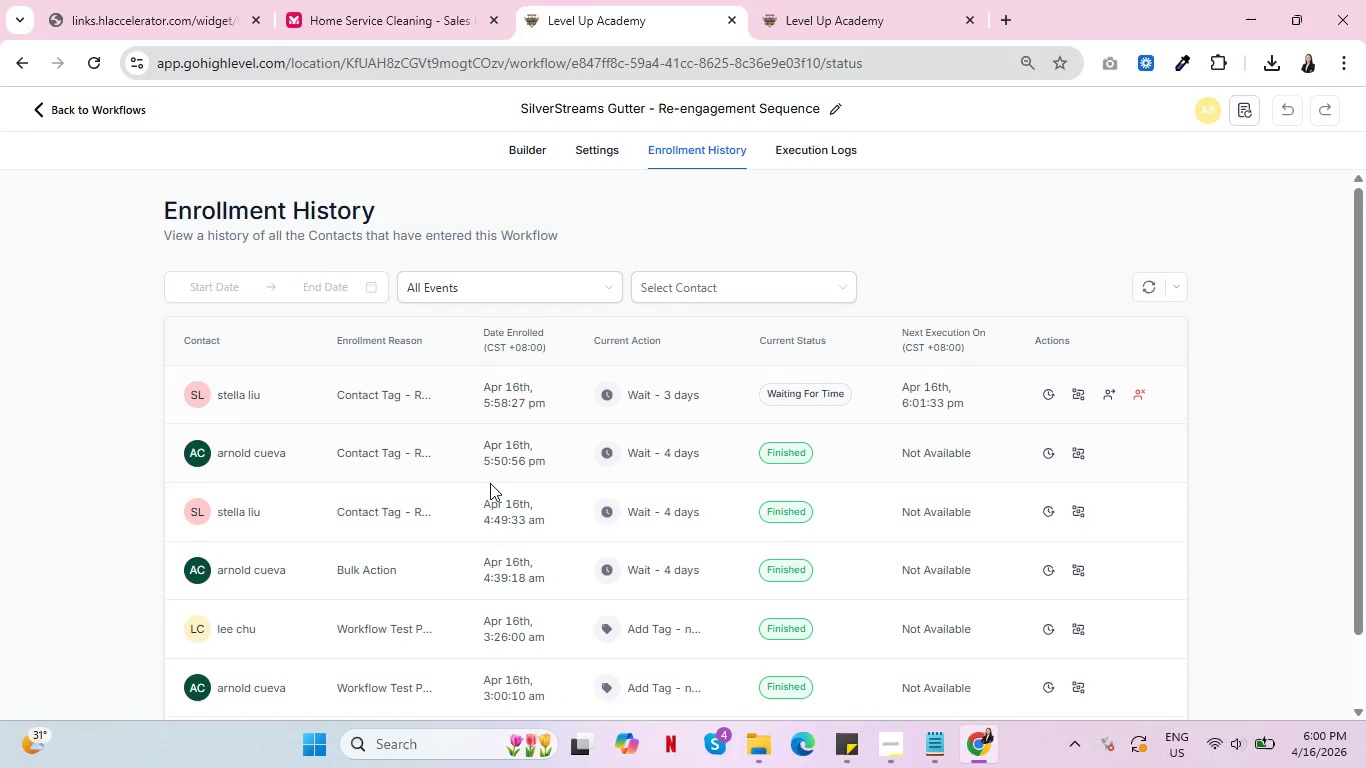 
left_click([802, 151])
 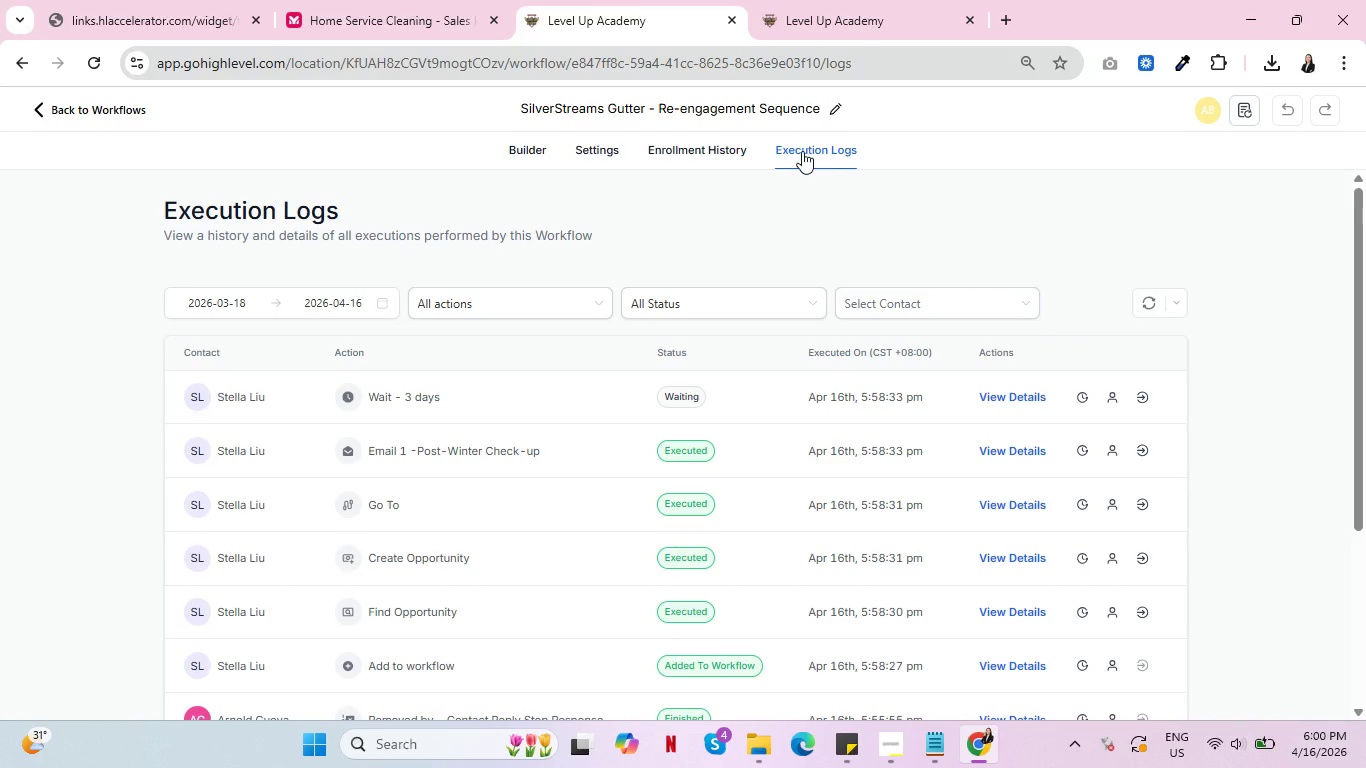 
wait(8.78)
 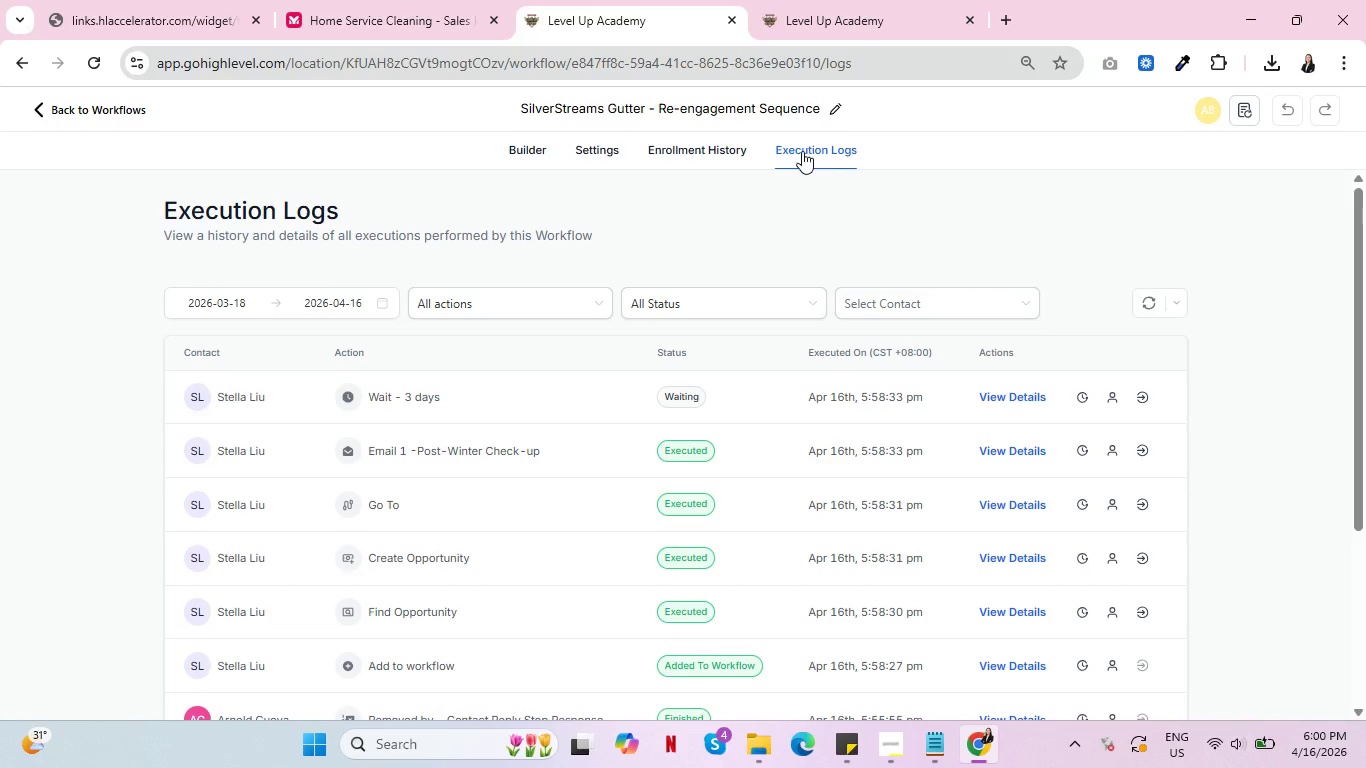 
left_click([690, 156])
 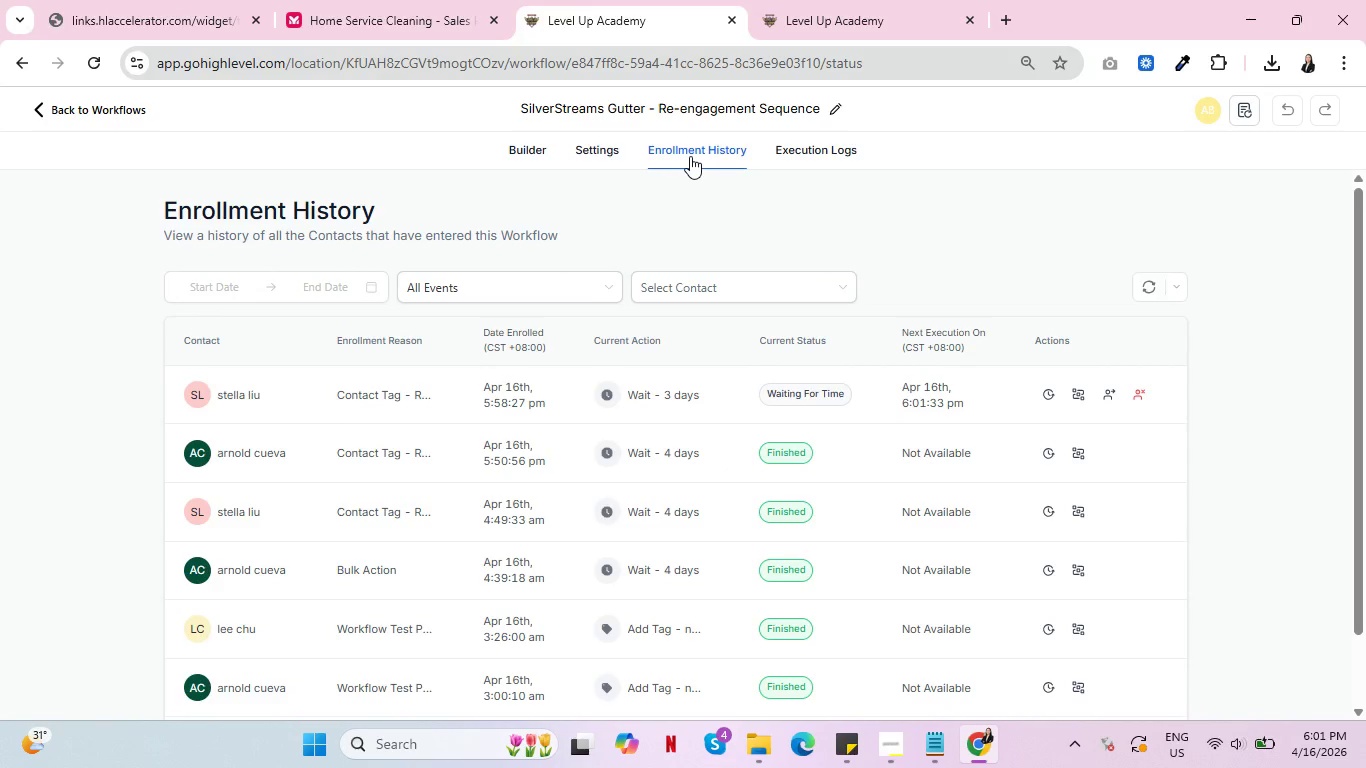 
wait(5.91)
 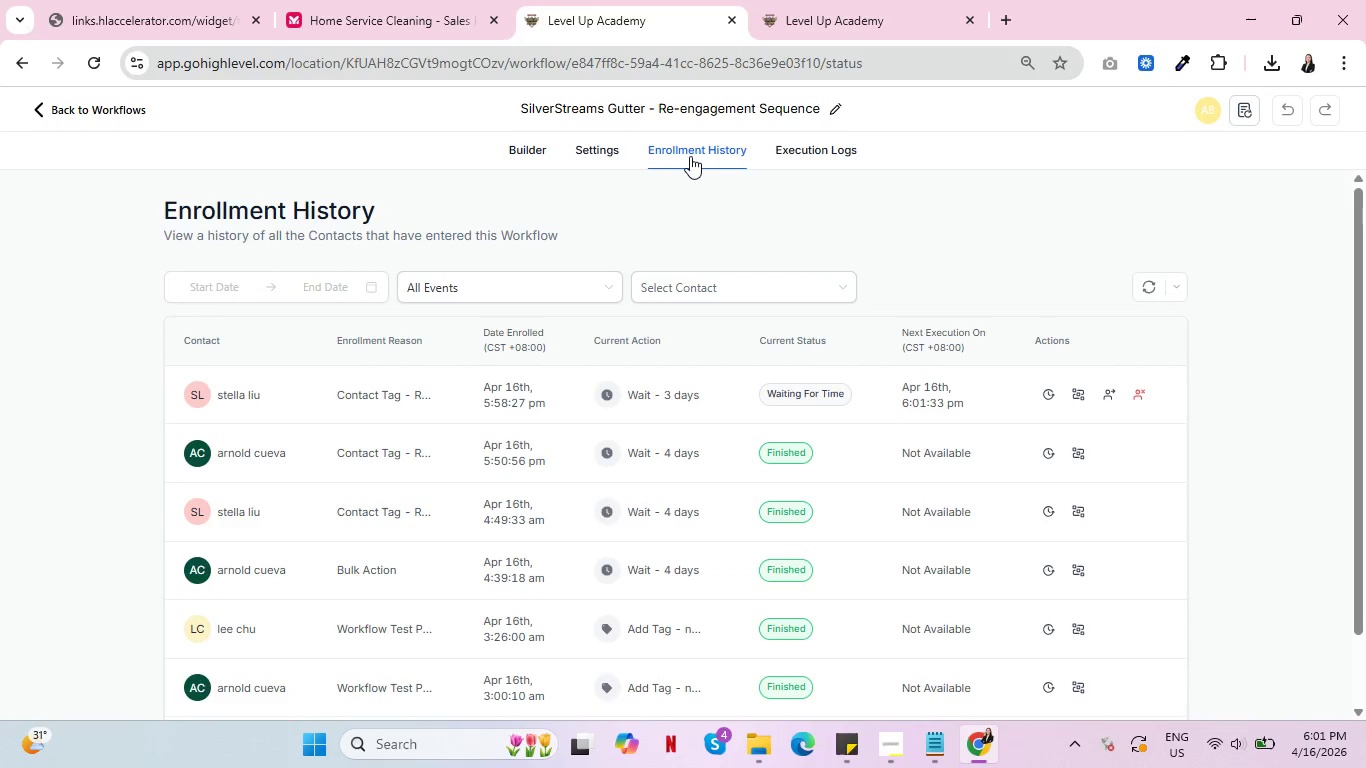 
left_click([804, 152])
 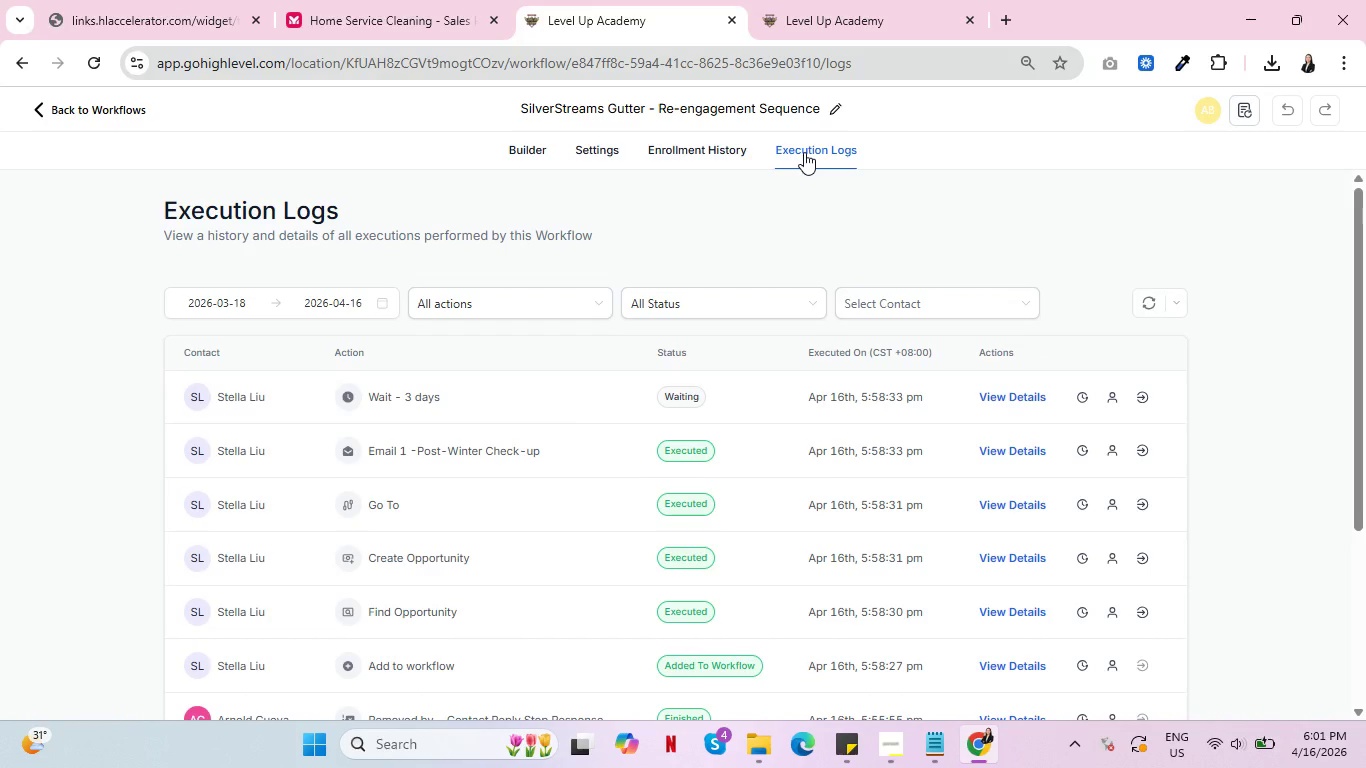 
wait(16.16)
 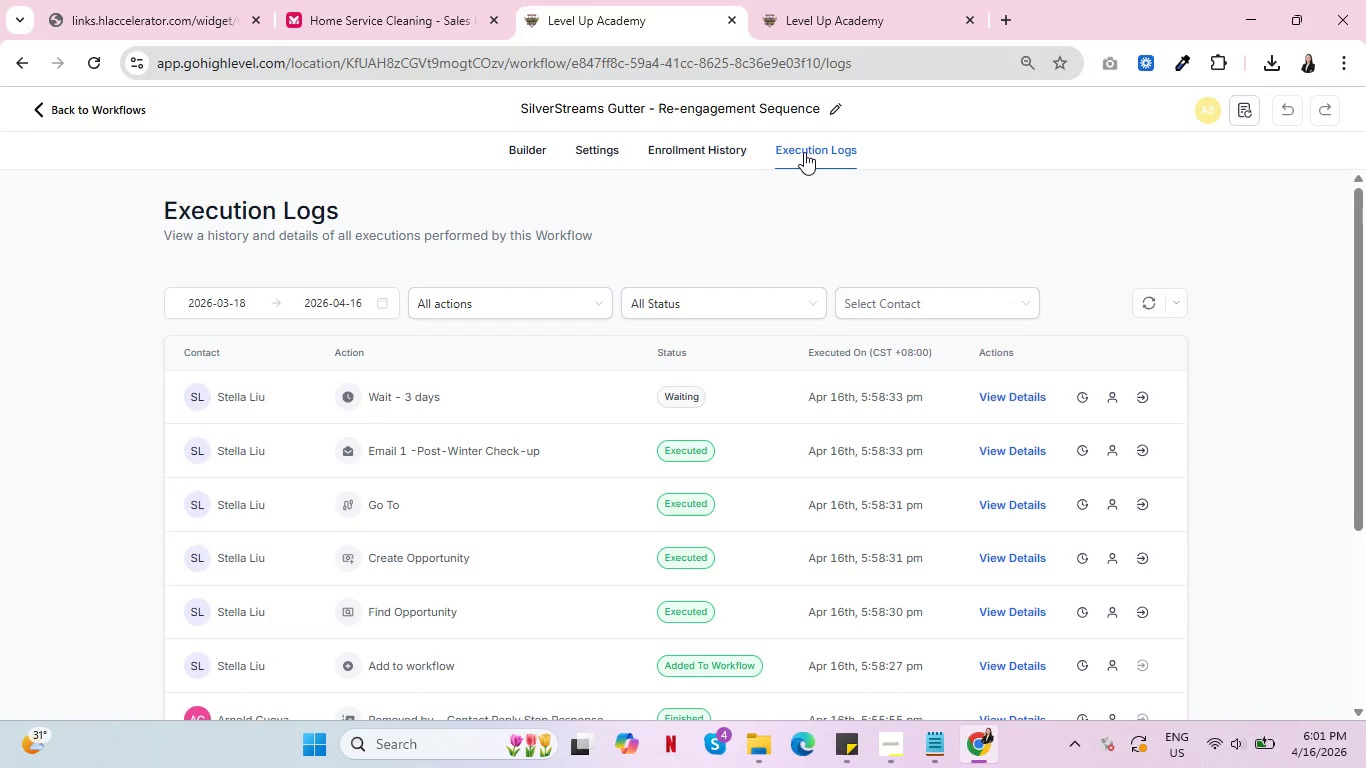 
left_click([696, 157])
 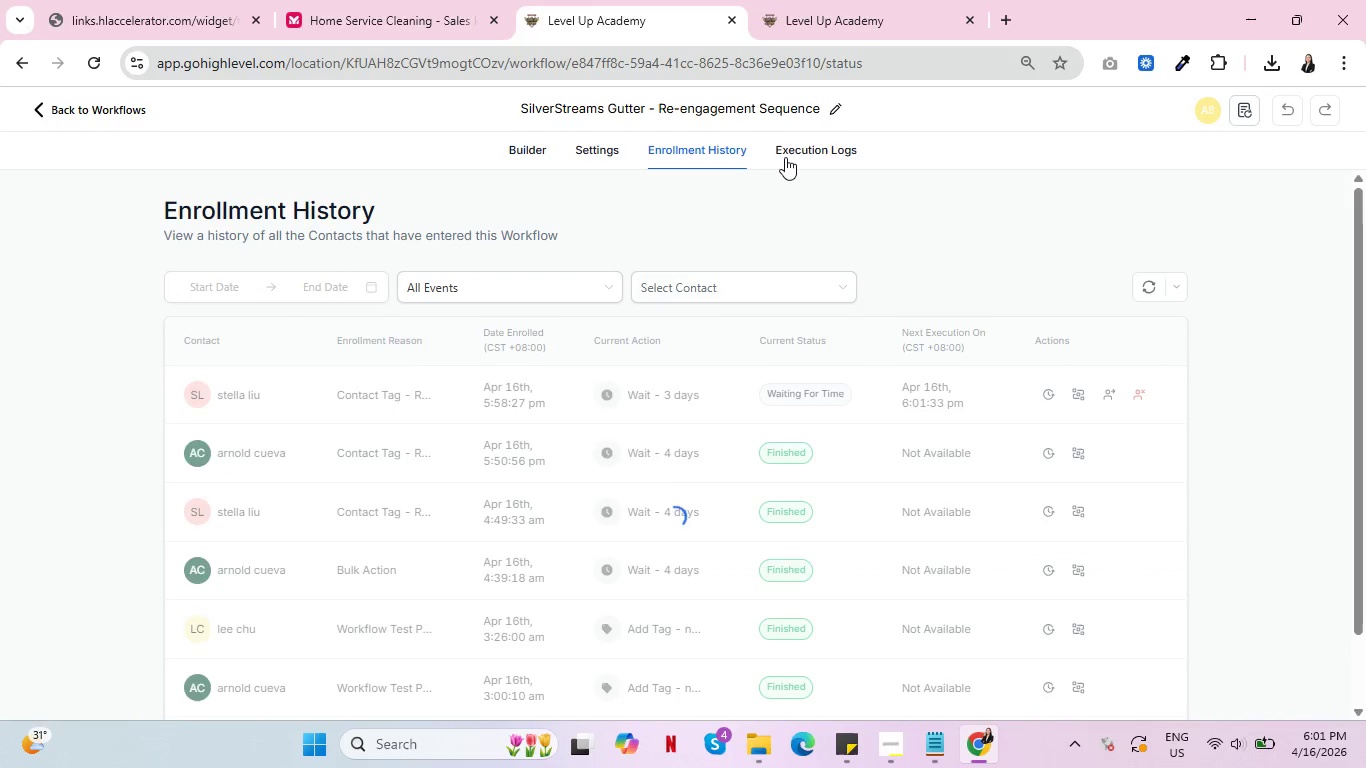 
left_click([801, 157])
 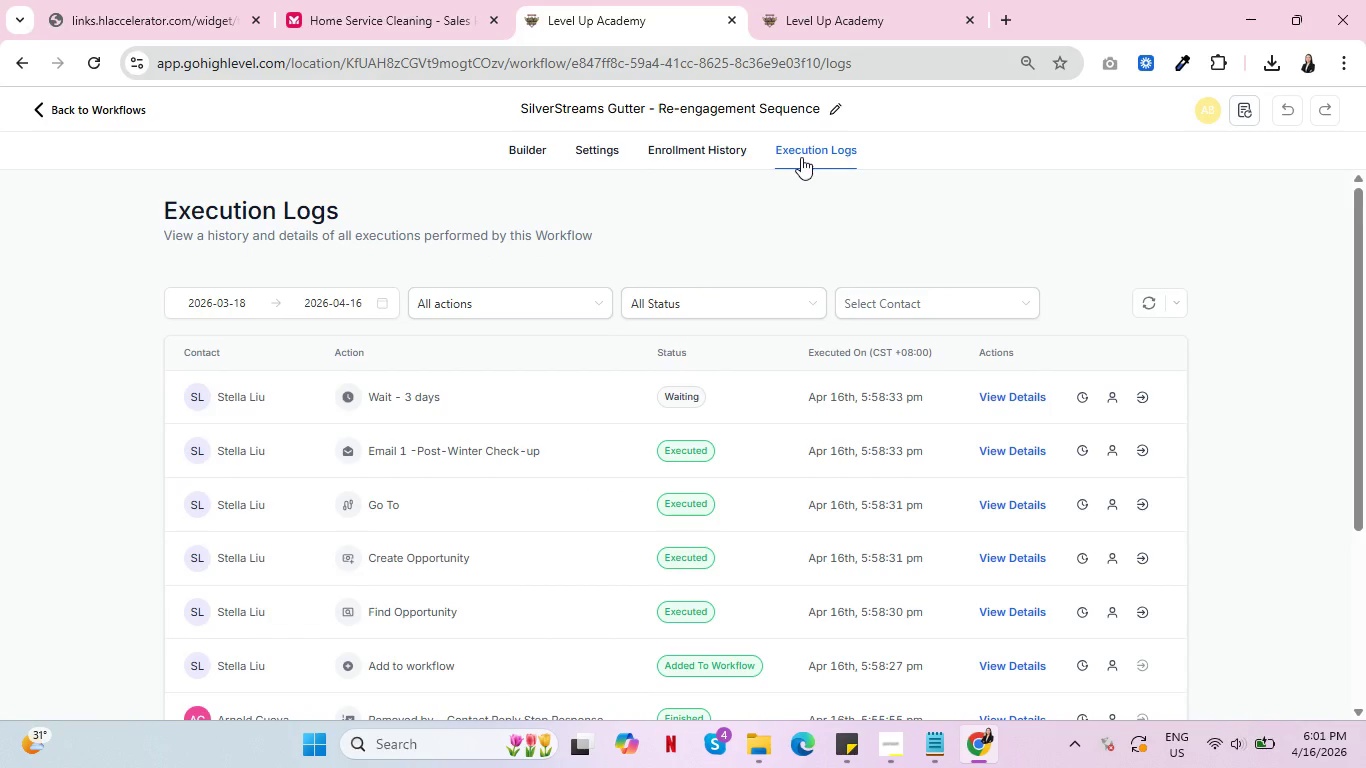 
wait(14.14)
 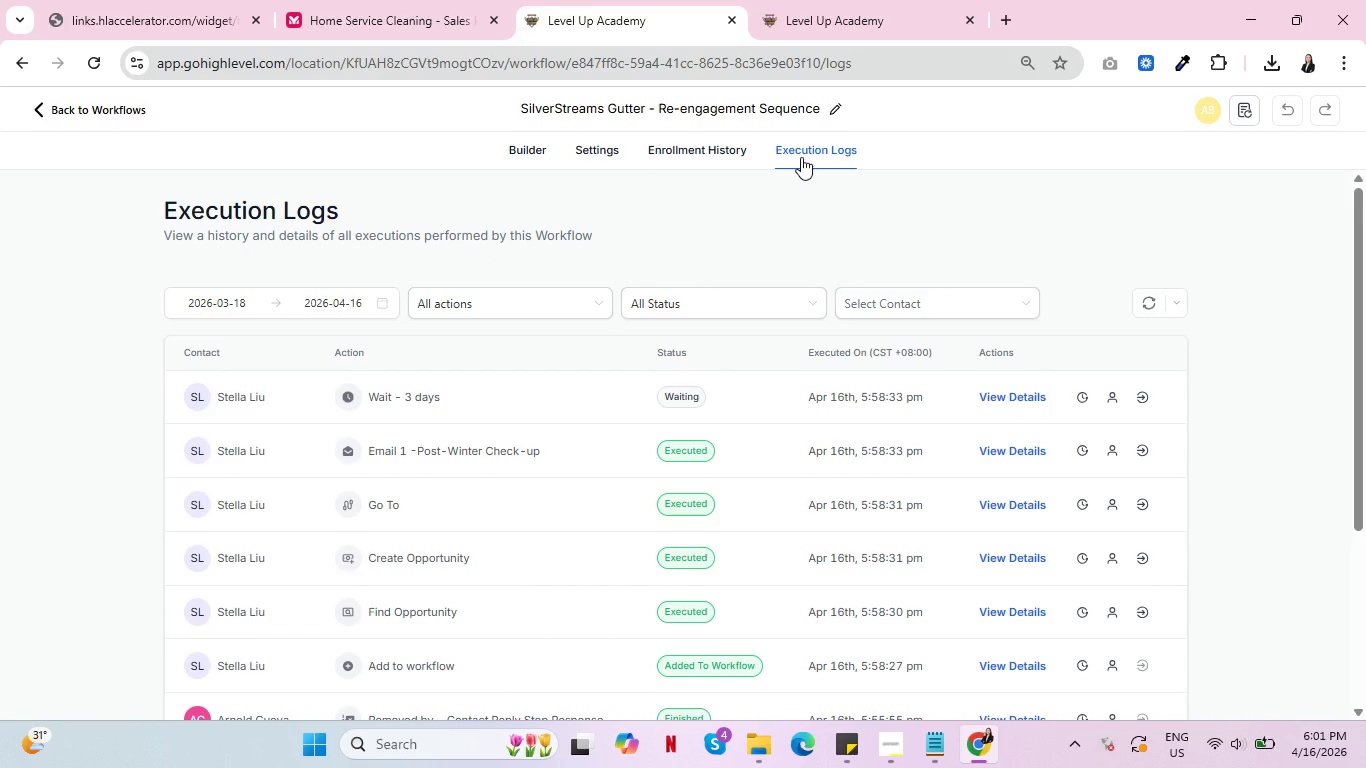 
left_click([702, 154])
 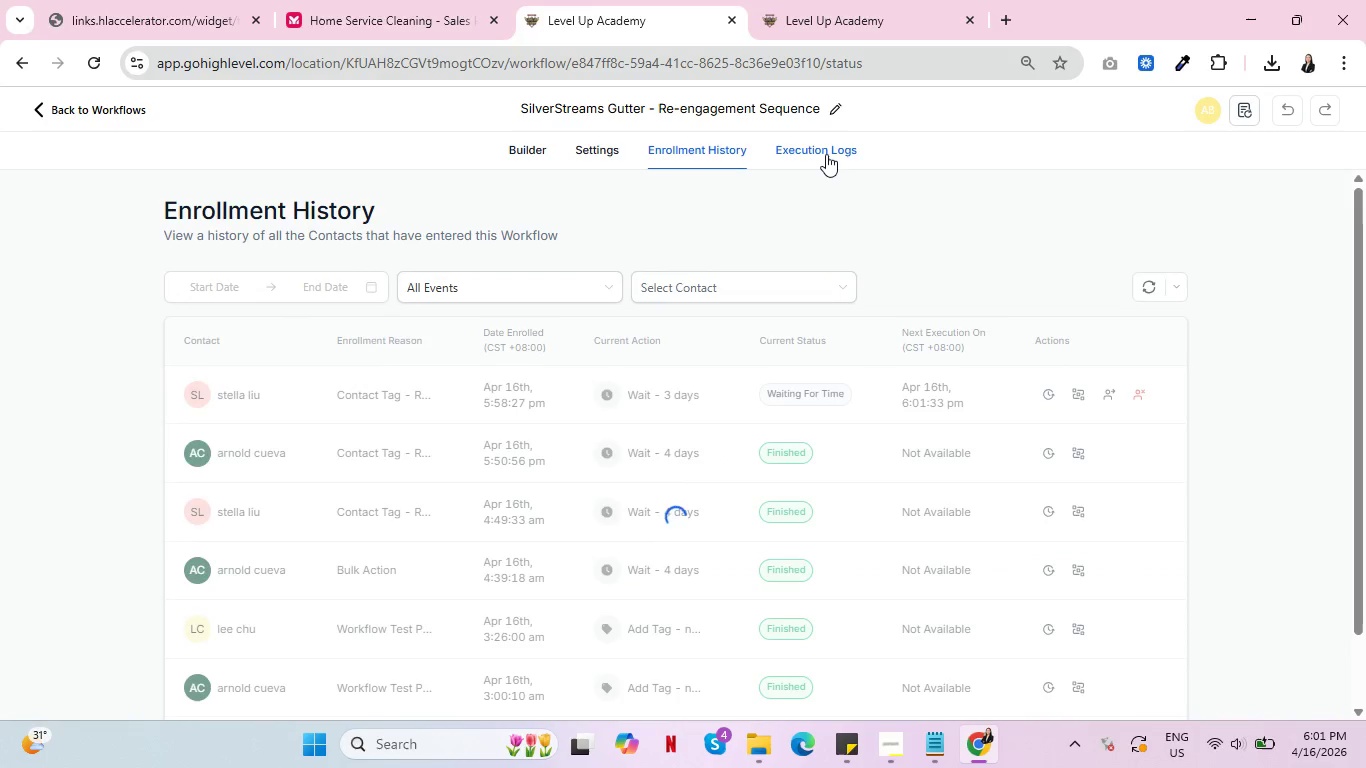 
left_click([826, 154])
 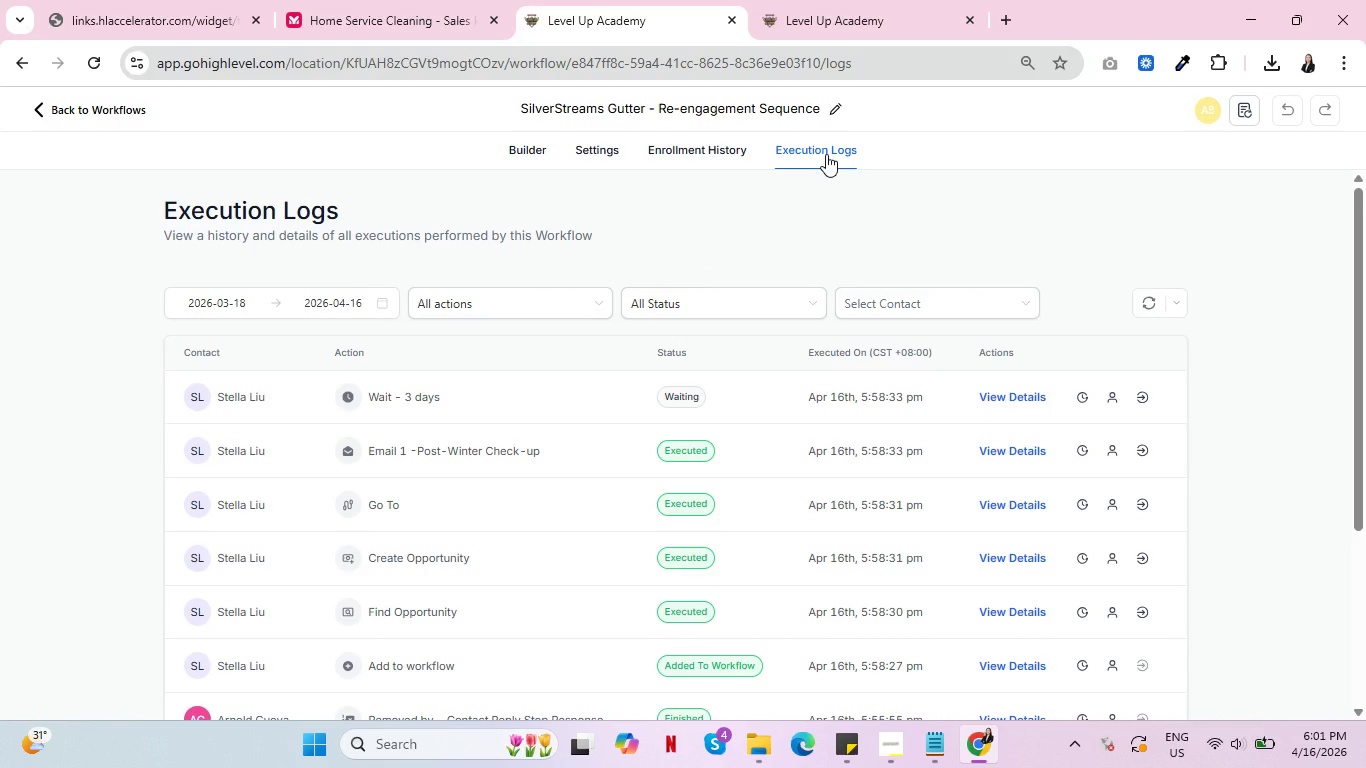 
wait(17.7)
 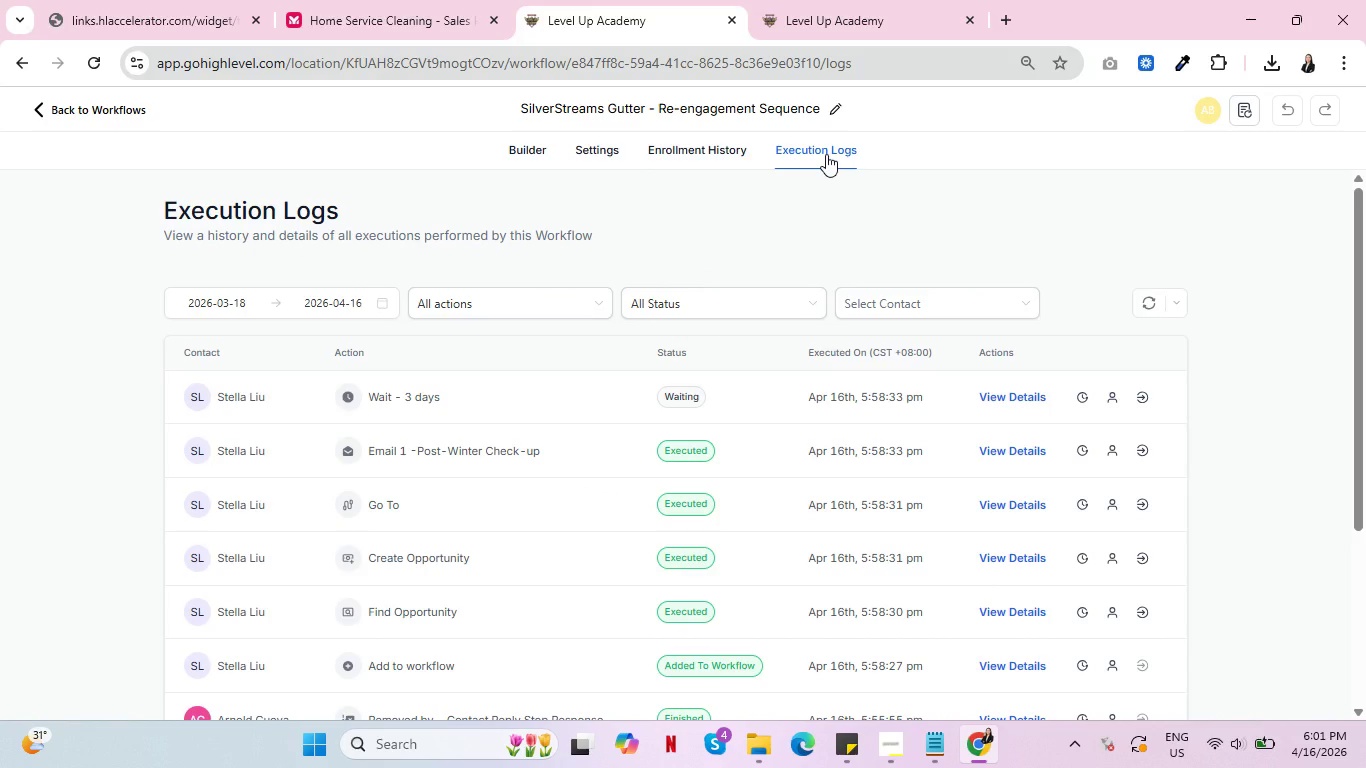 
left_click([719, 153])
 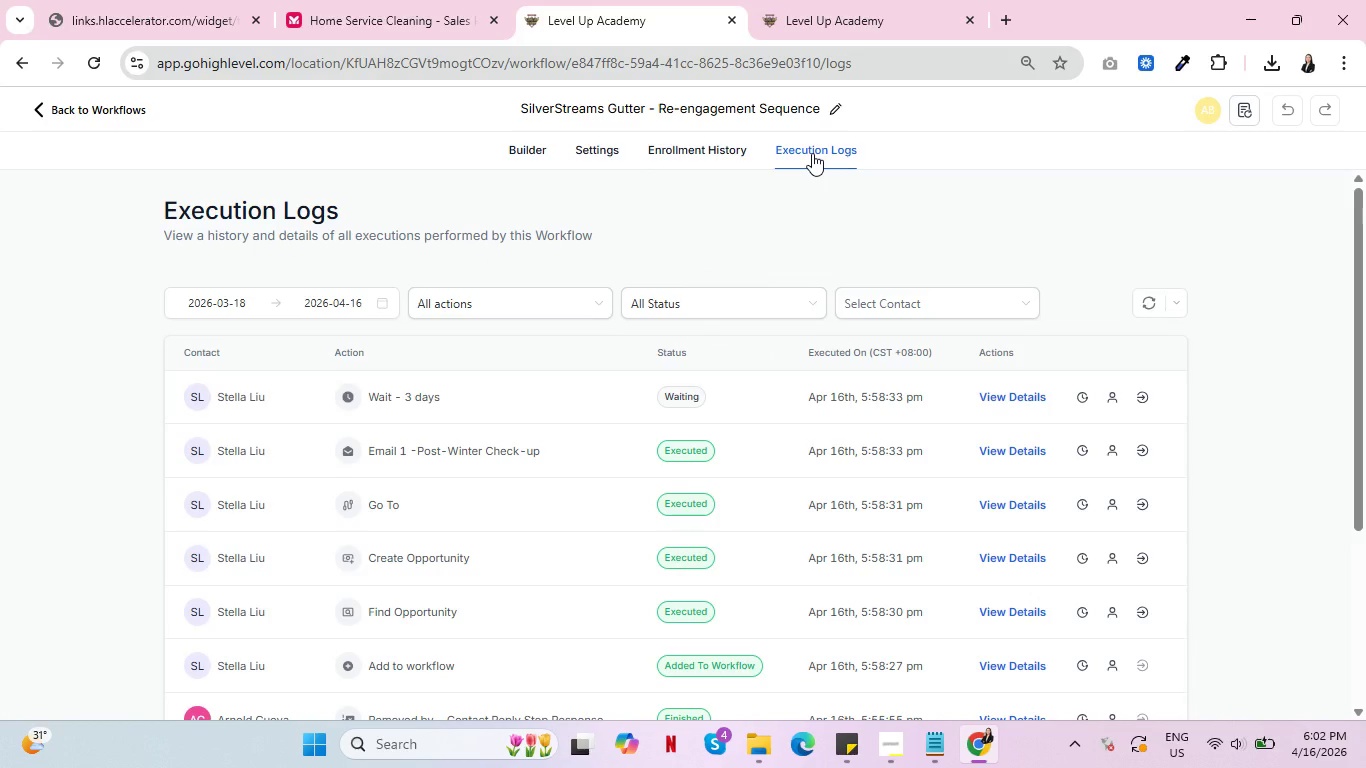 
wait(10.66)
 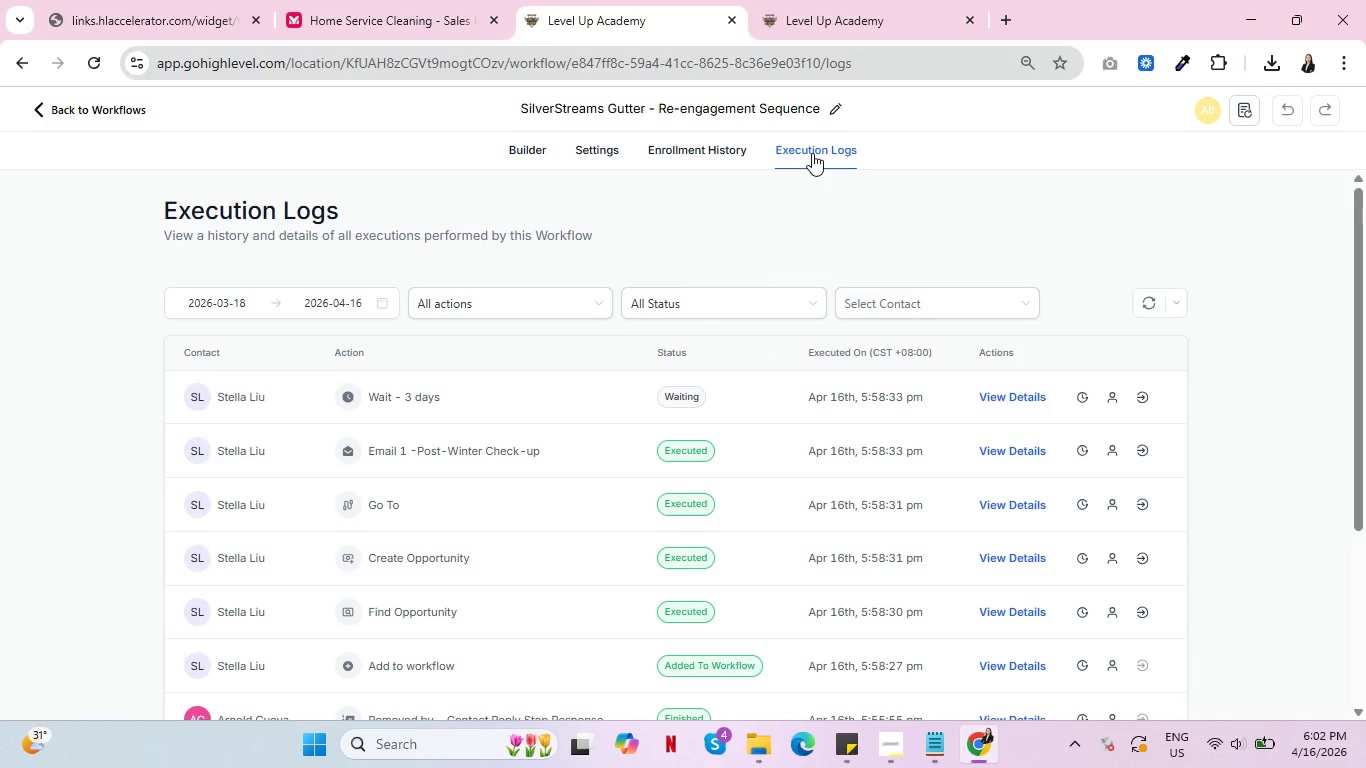 
left_click([696, 158])
 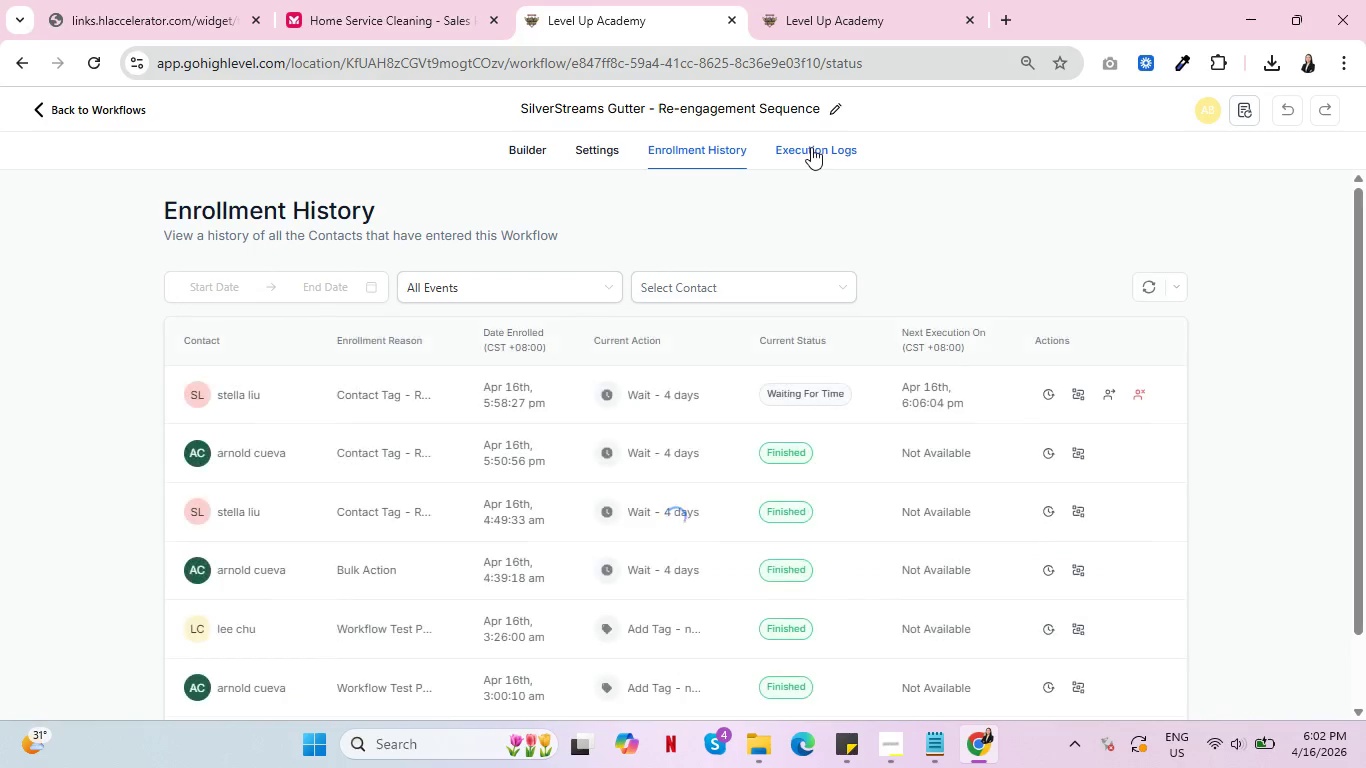 
left_click([811, 147])
 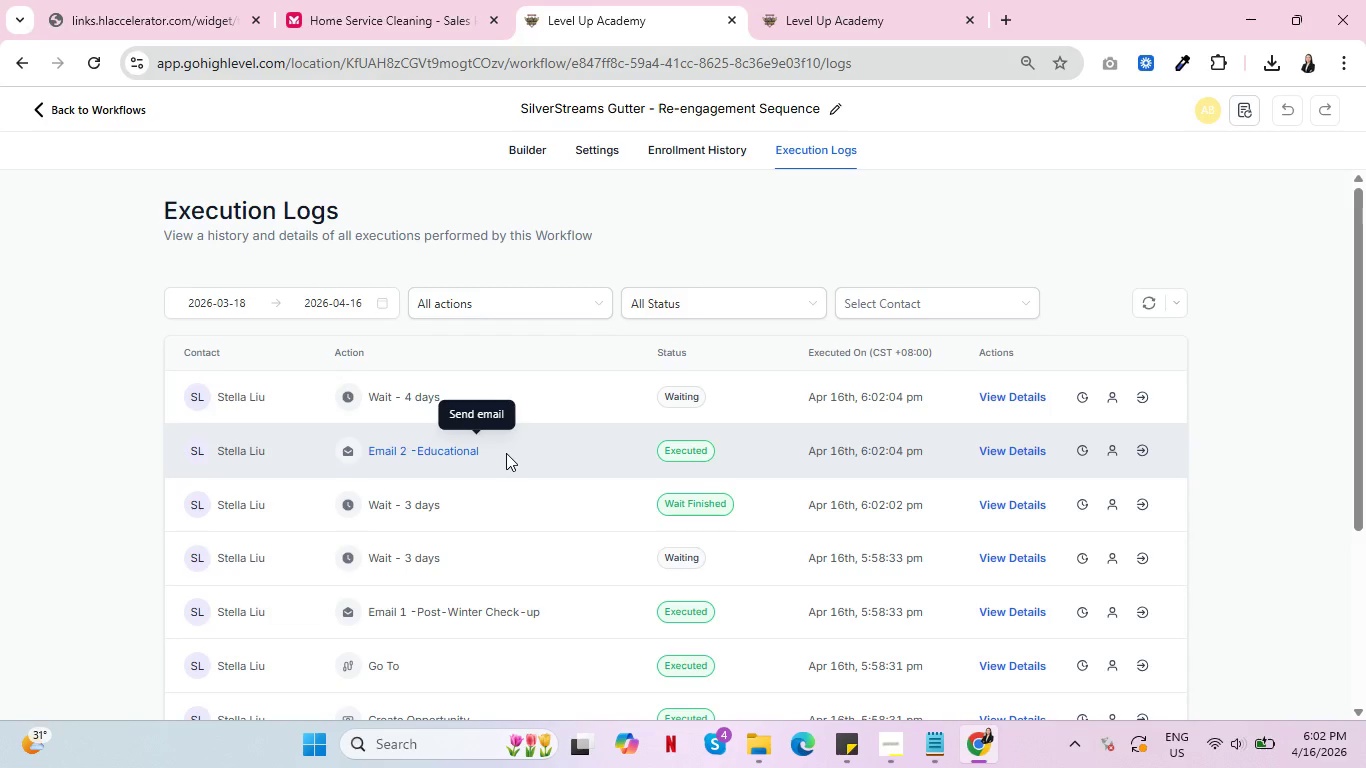 
wait(15.95)
 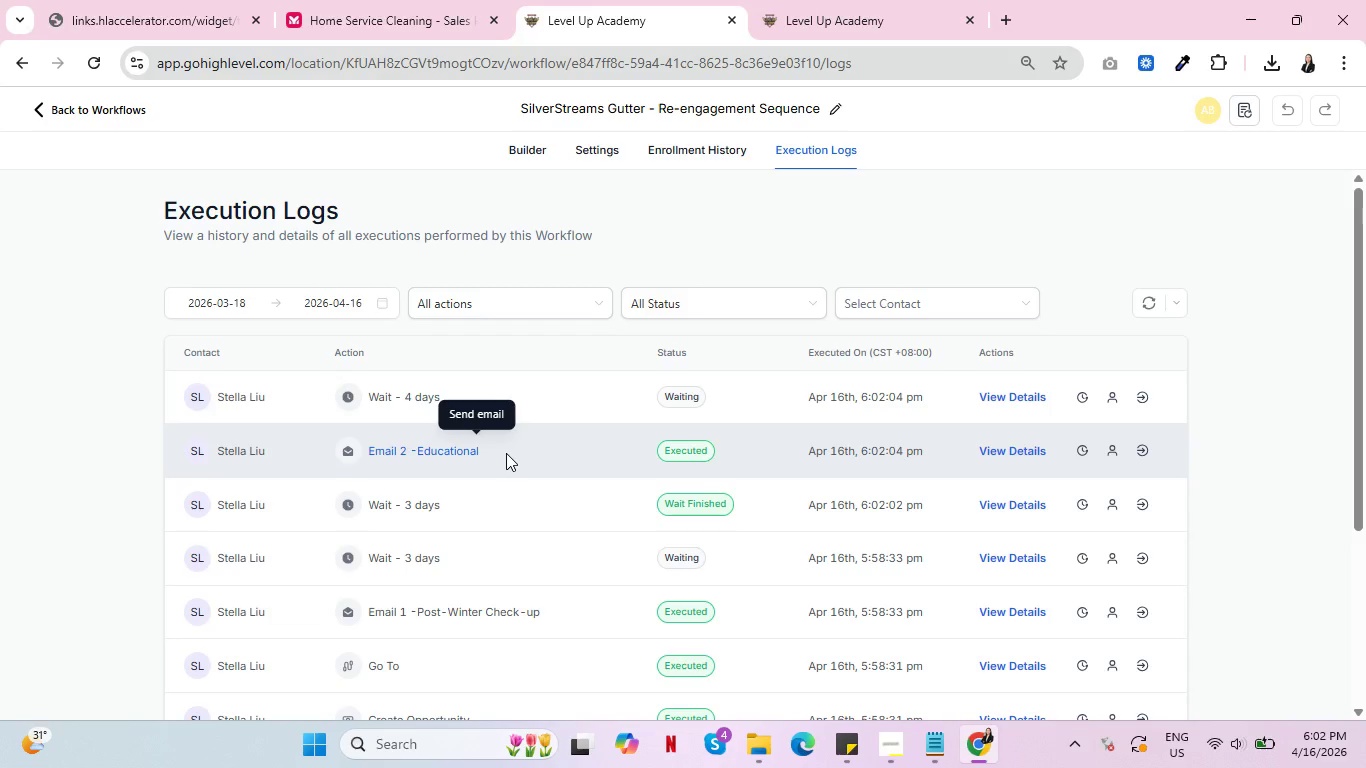 
left_click([807, 149])
 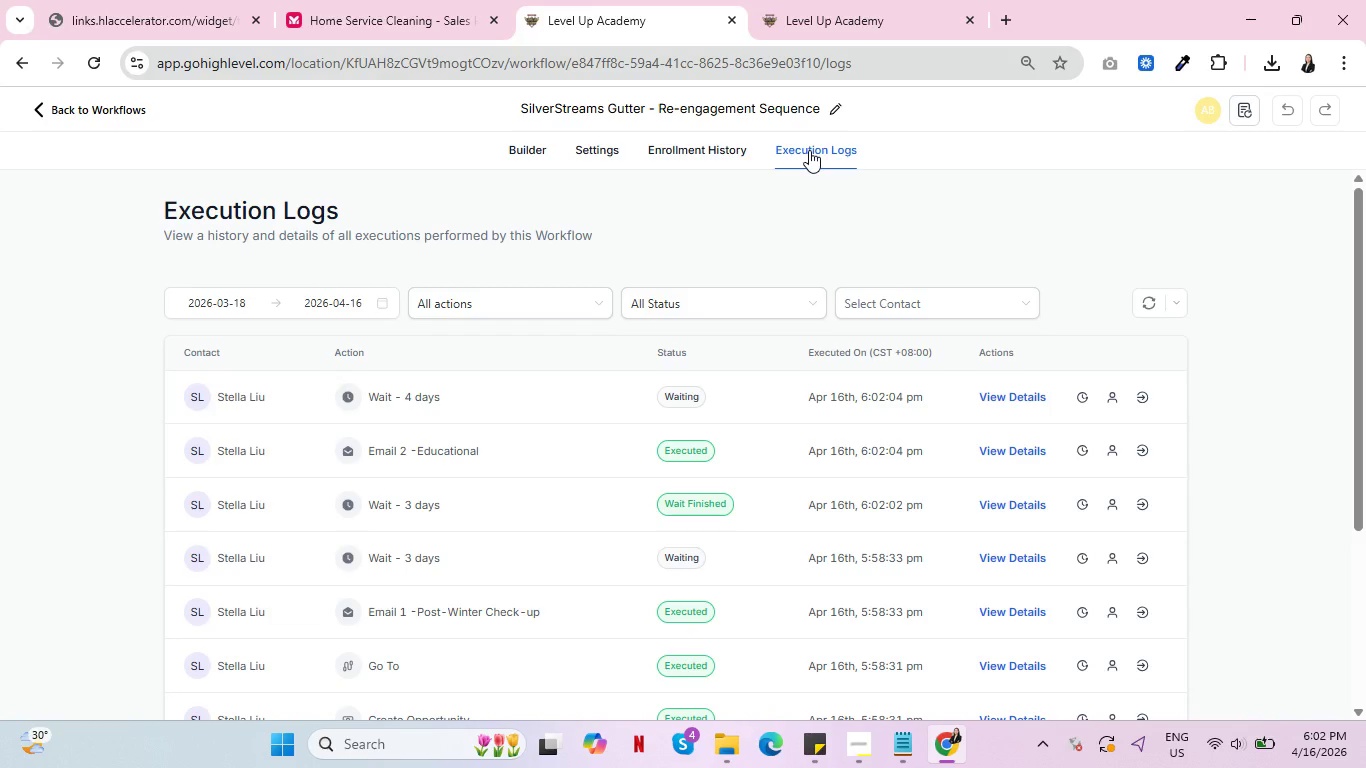 
wait(24.58)
 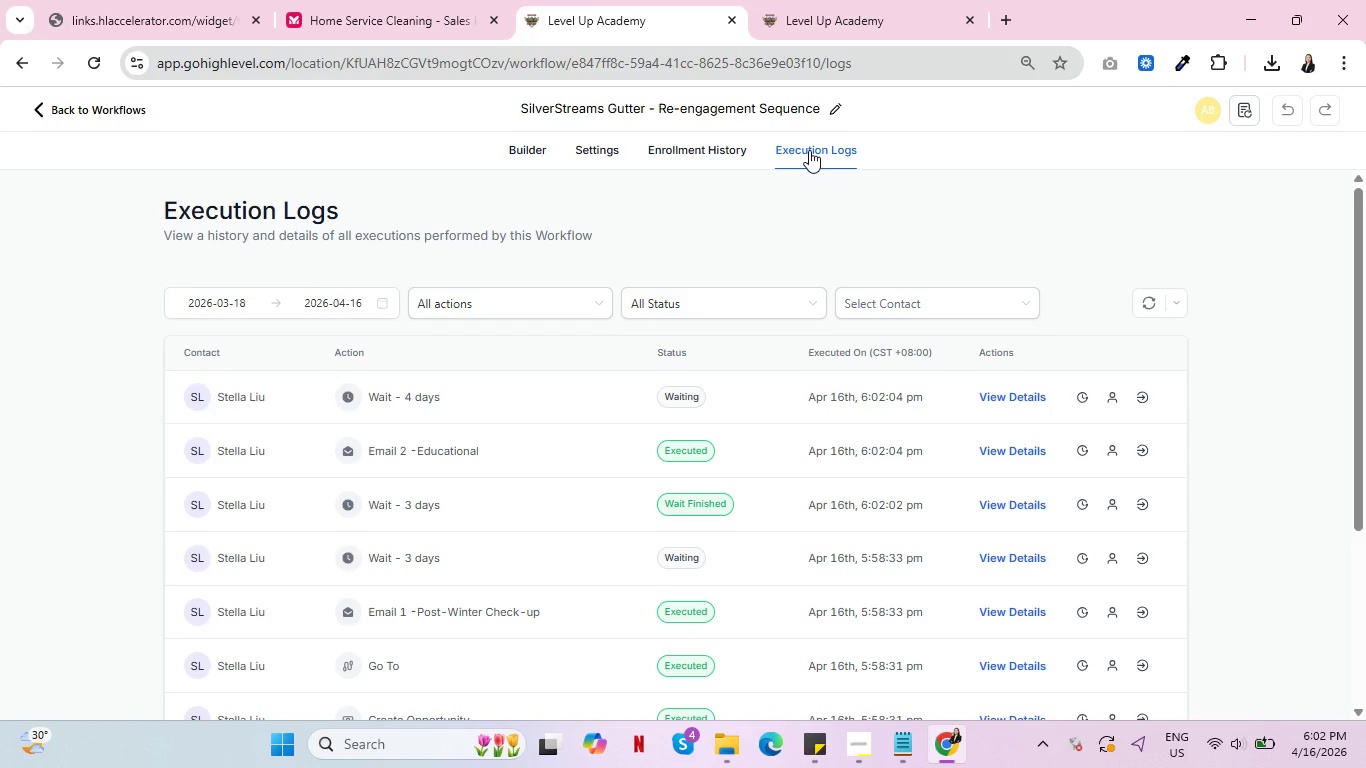 
left_click([682, 0])
 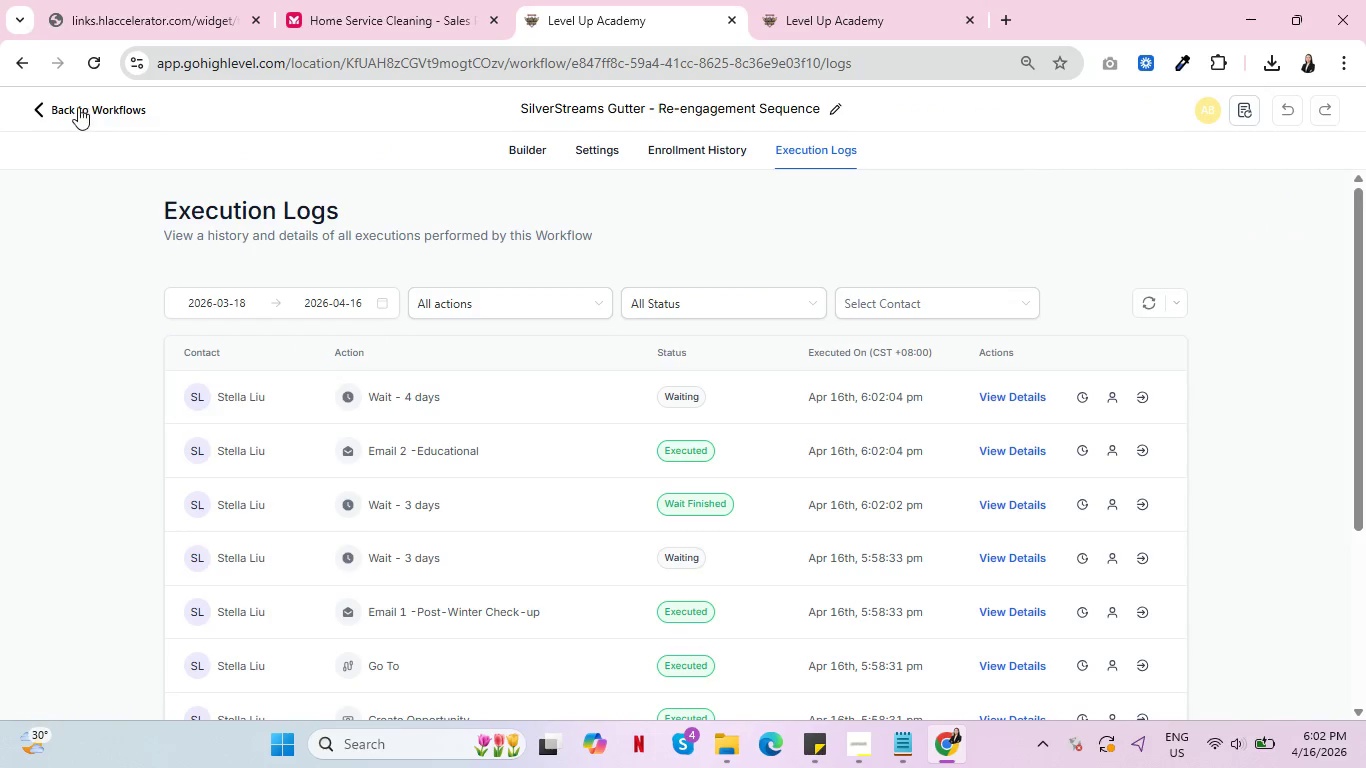 
left_click([78, 105])
 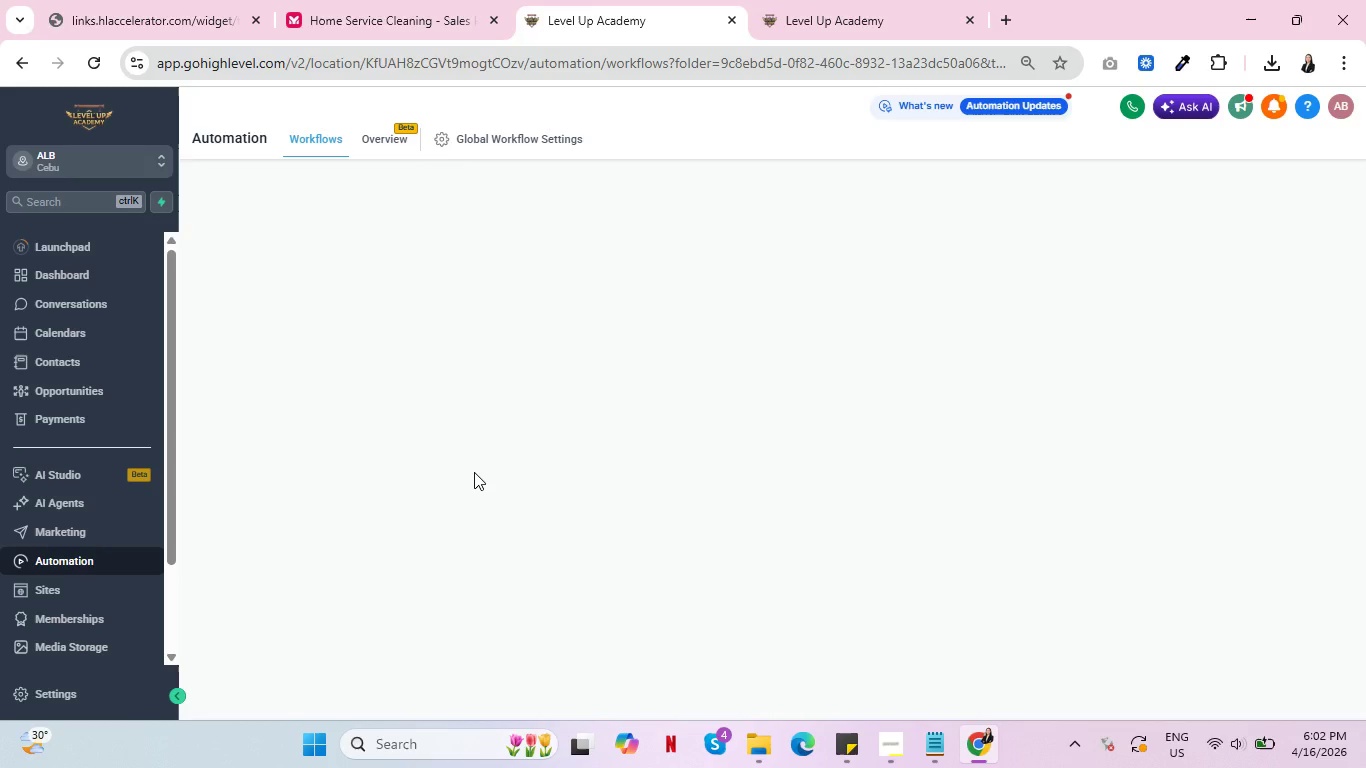 
wait(12.44)
 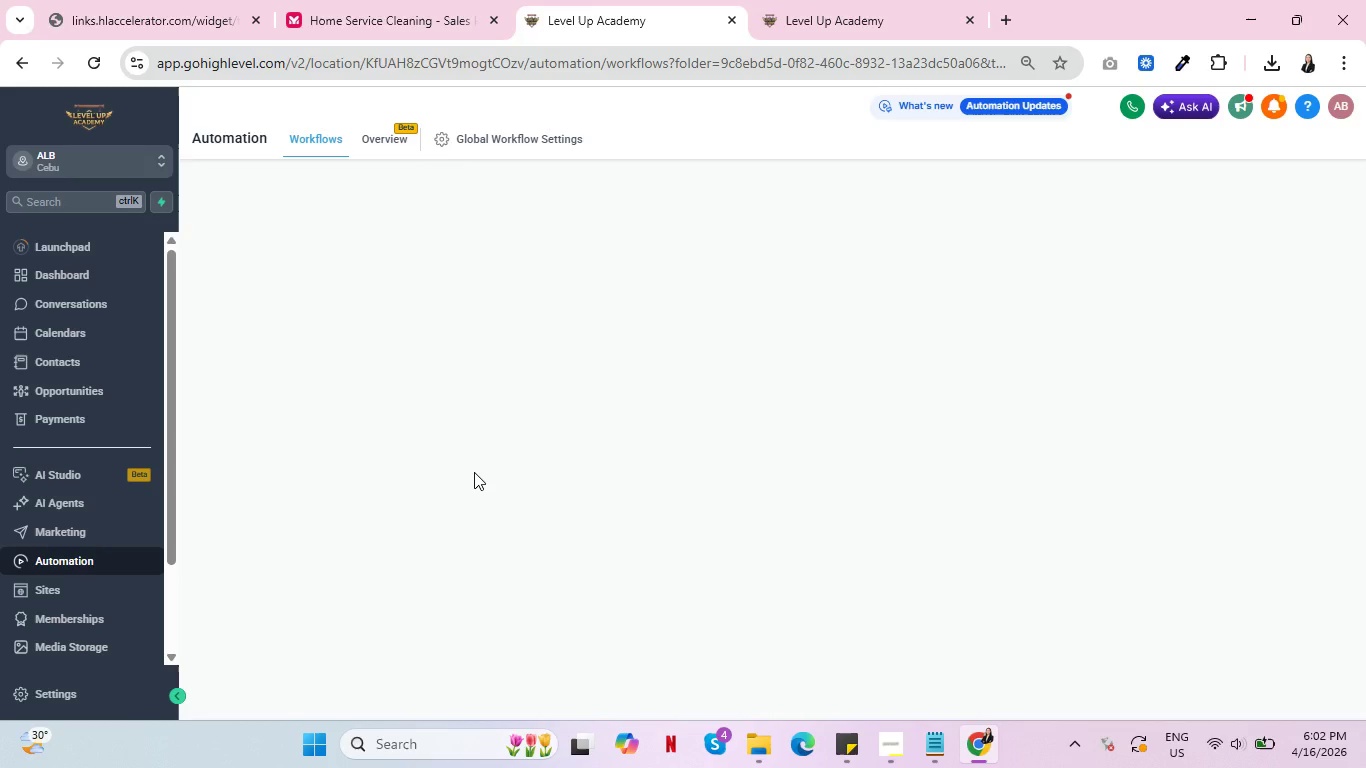 
double_click([332, 241])
 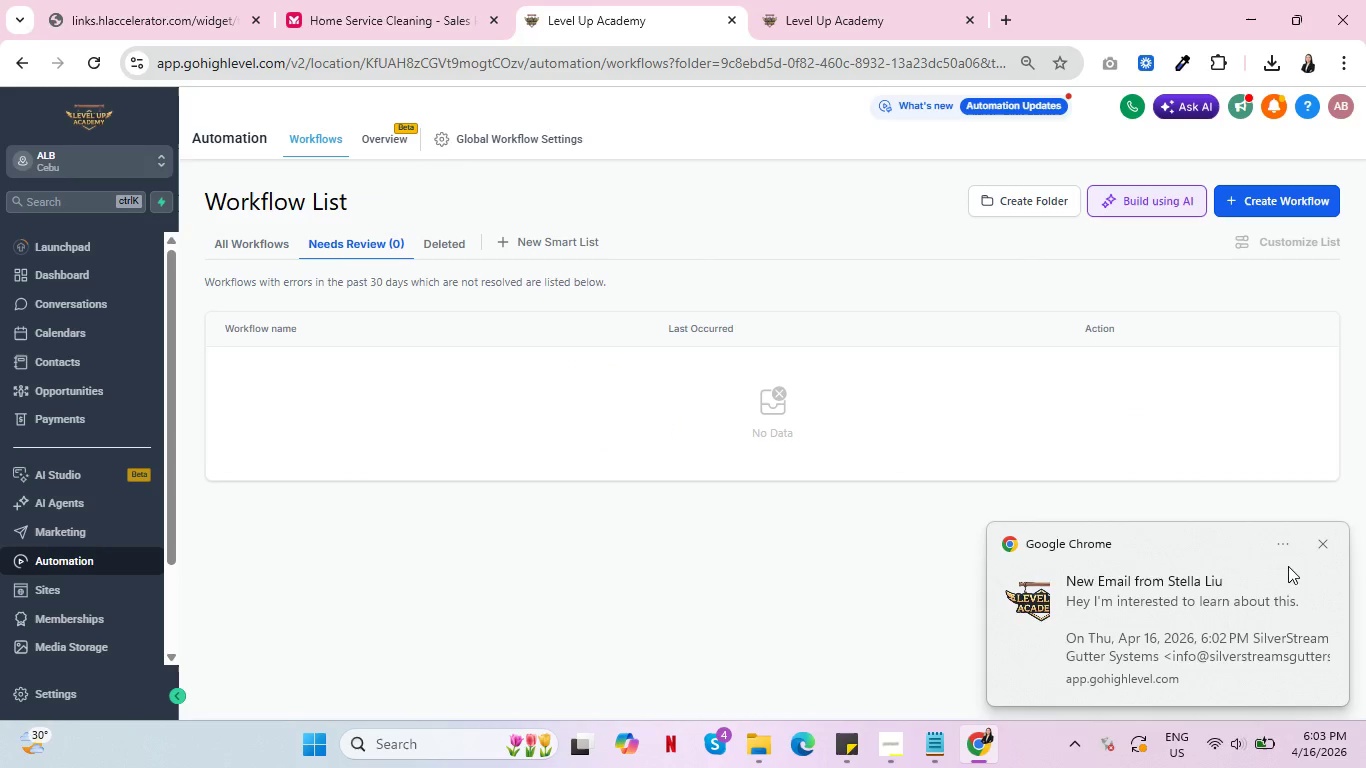 
left_click([1324, 545])
 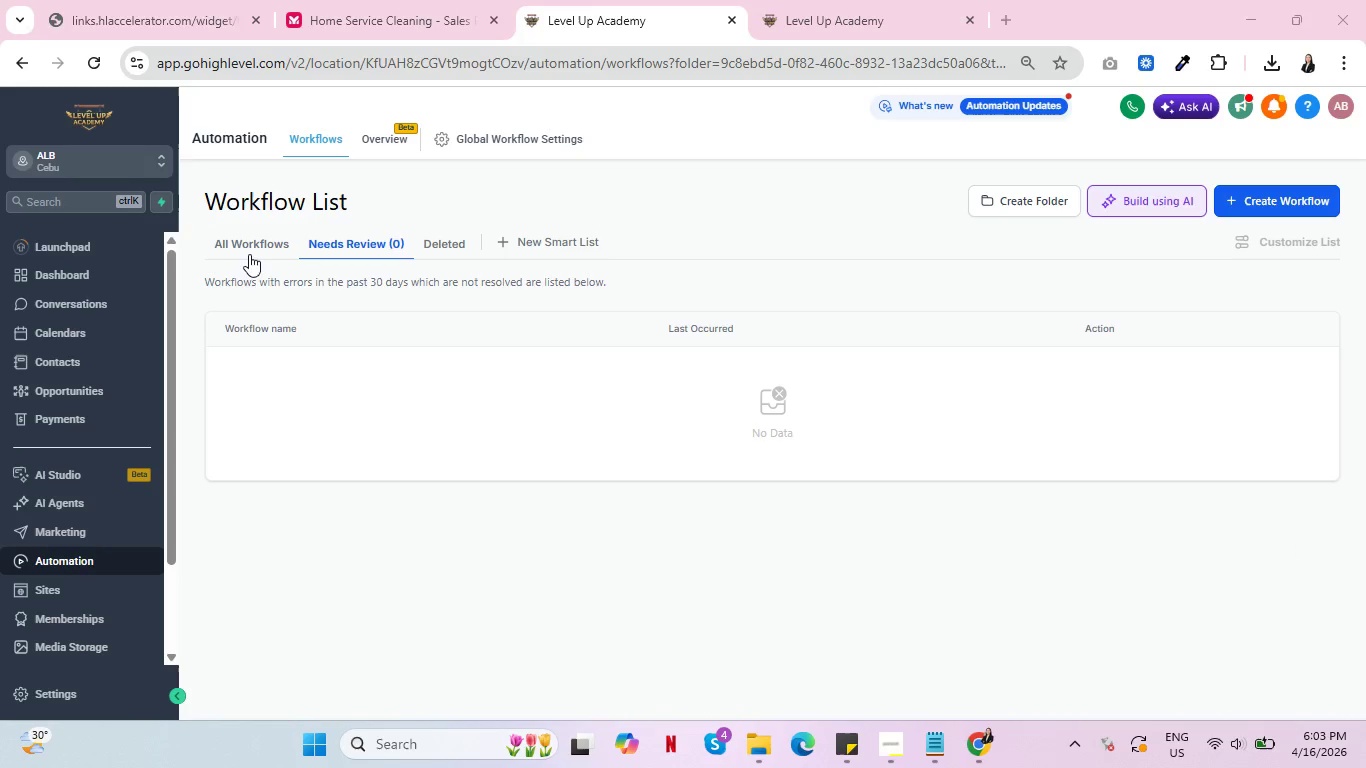 
left_click([237, 244])
 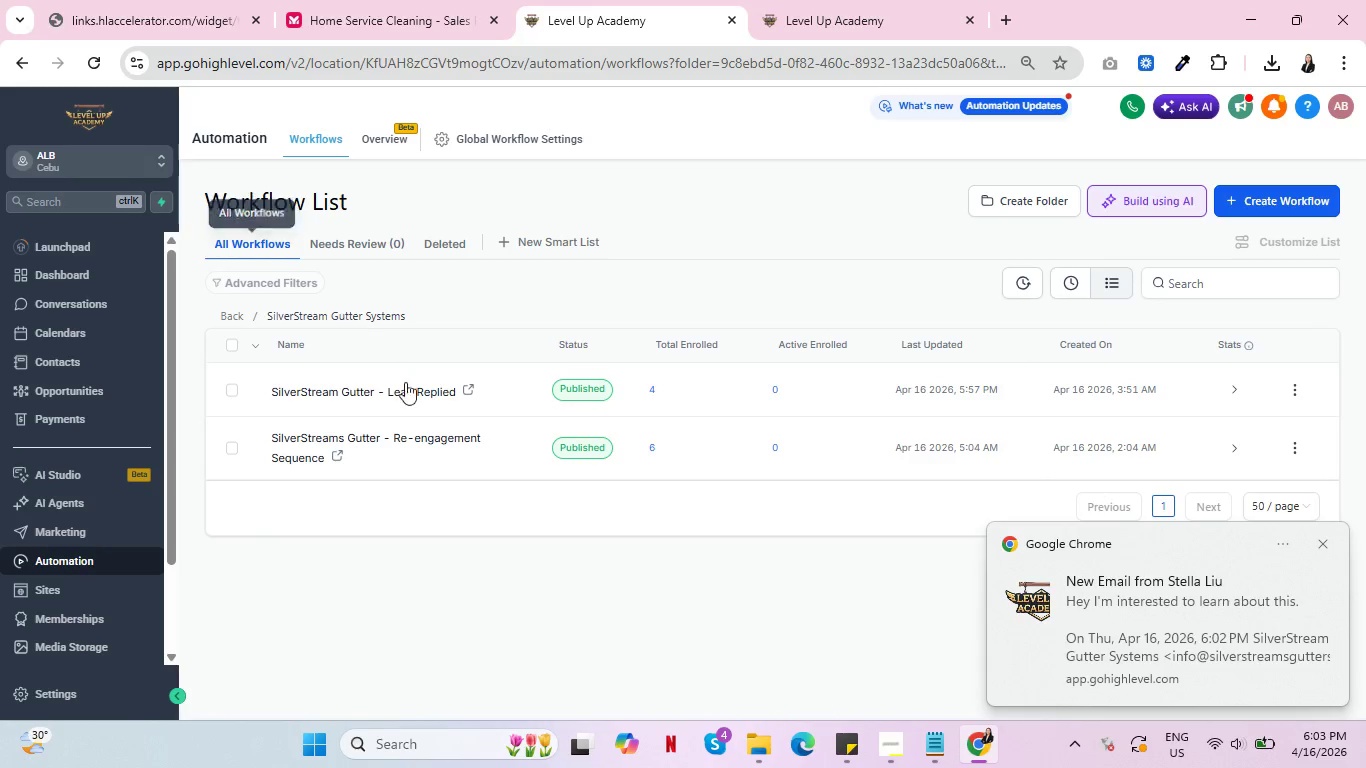 
left_click([330, 394])
 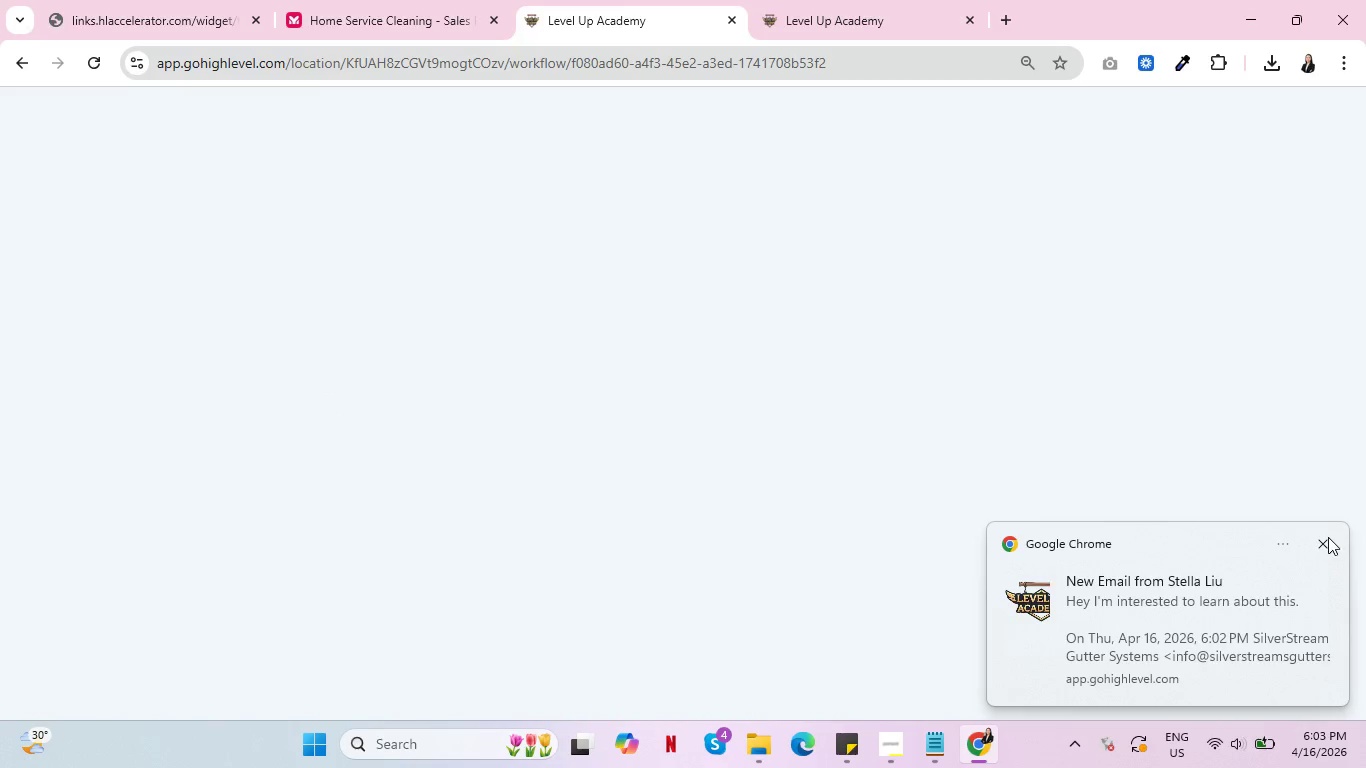 
left_click([1324, 546])
 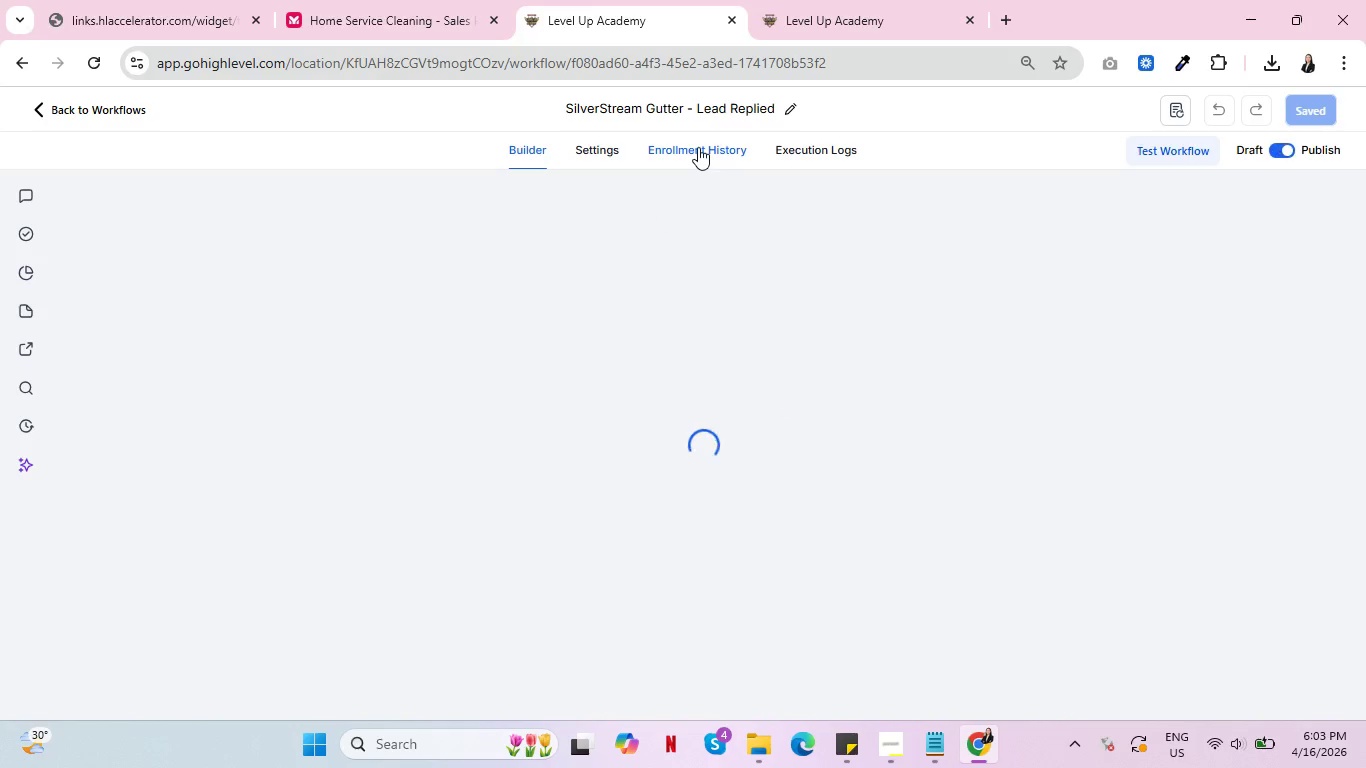 
left_click([698, 147])
 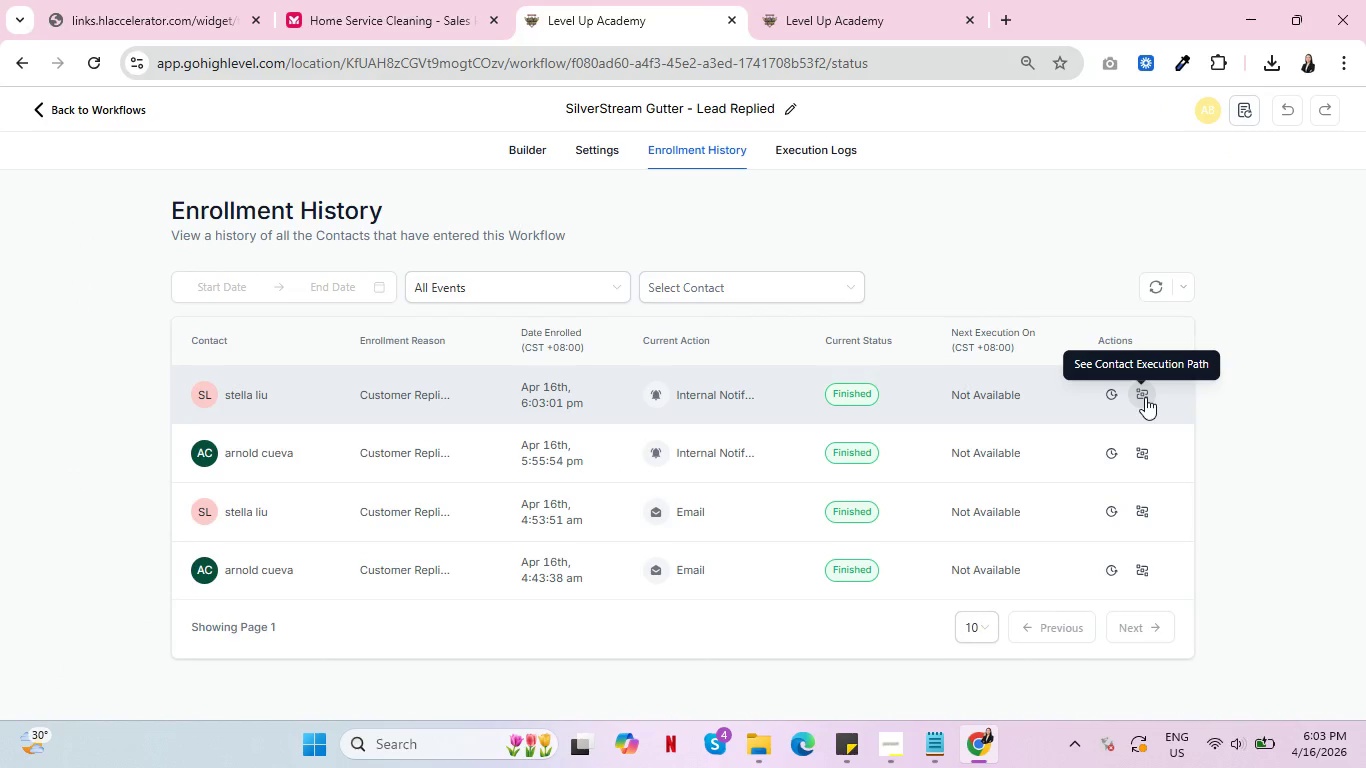 
left_click([1145, 397])
 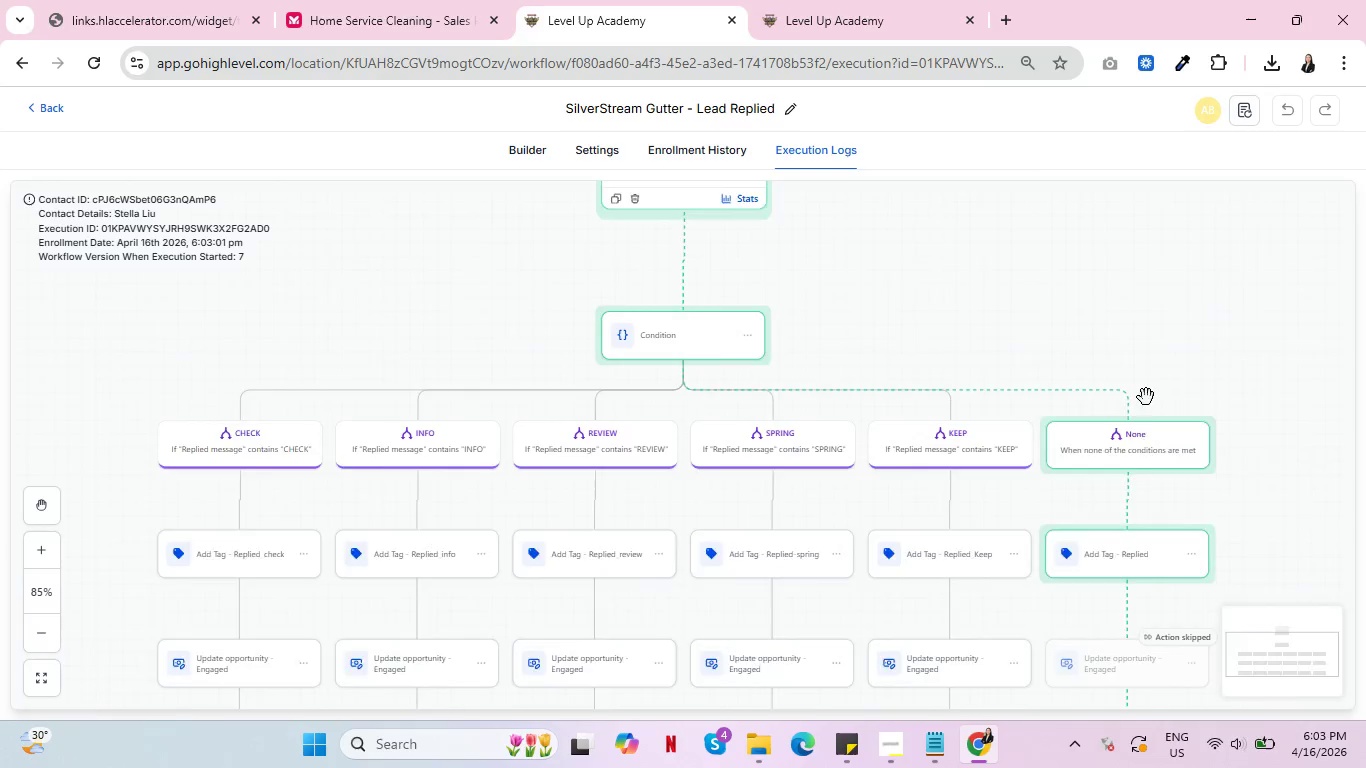 
scroll: coordinate [990, 381], scroll_direction: down, amount: 8.0
 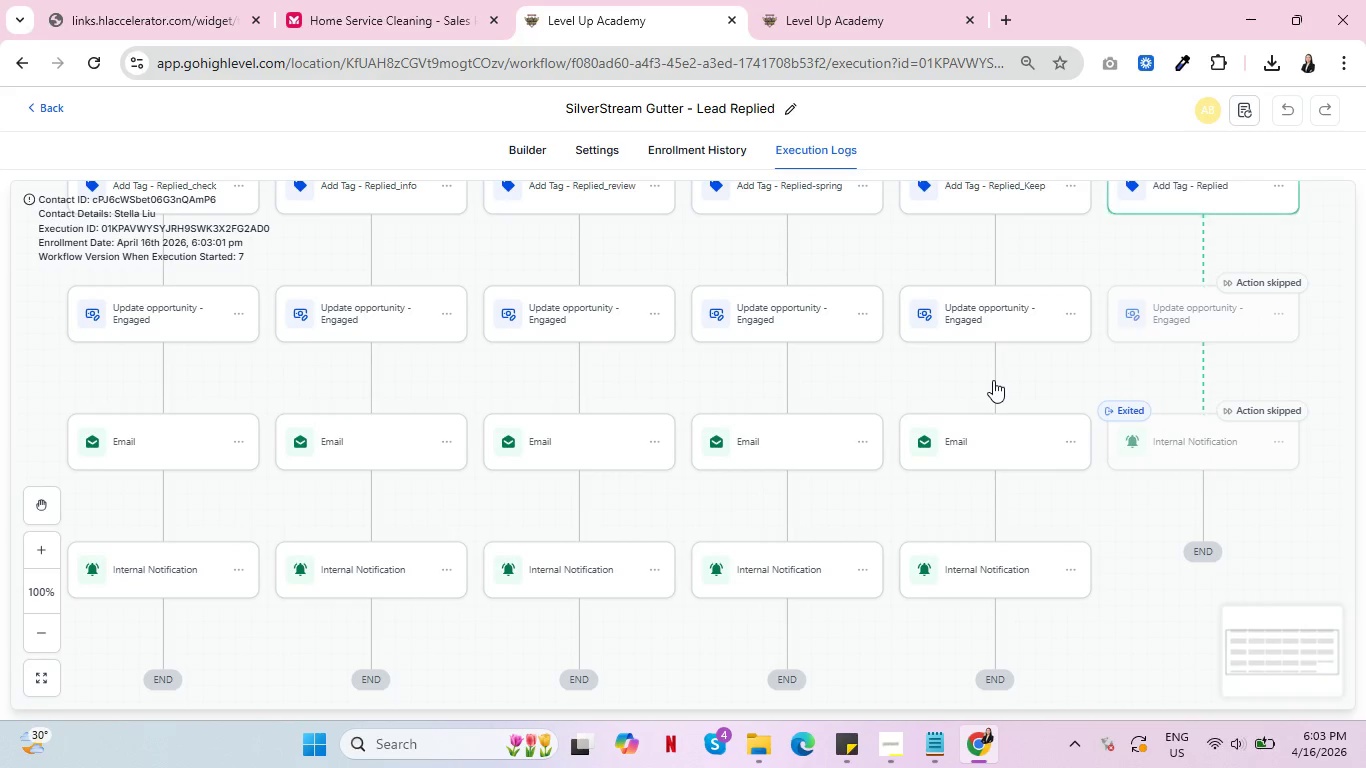 
scroll: coordinate [994, 380], scroll_direction: up, amount: 4.0
 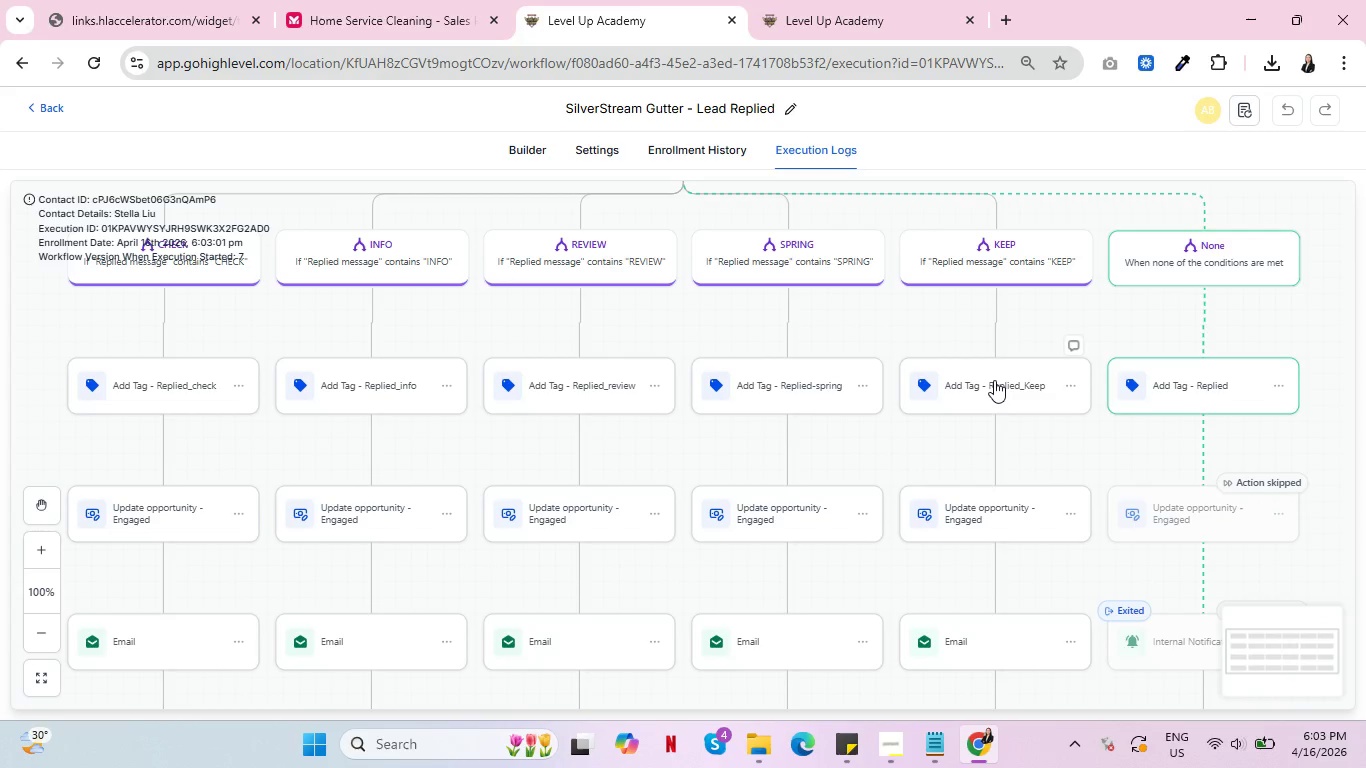 
scroll: coordinate [1197, 349], scroll_direction: down, amount: 2.0
 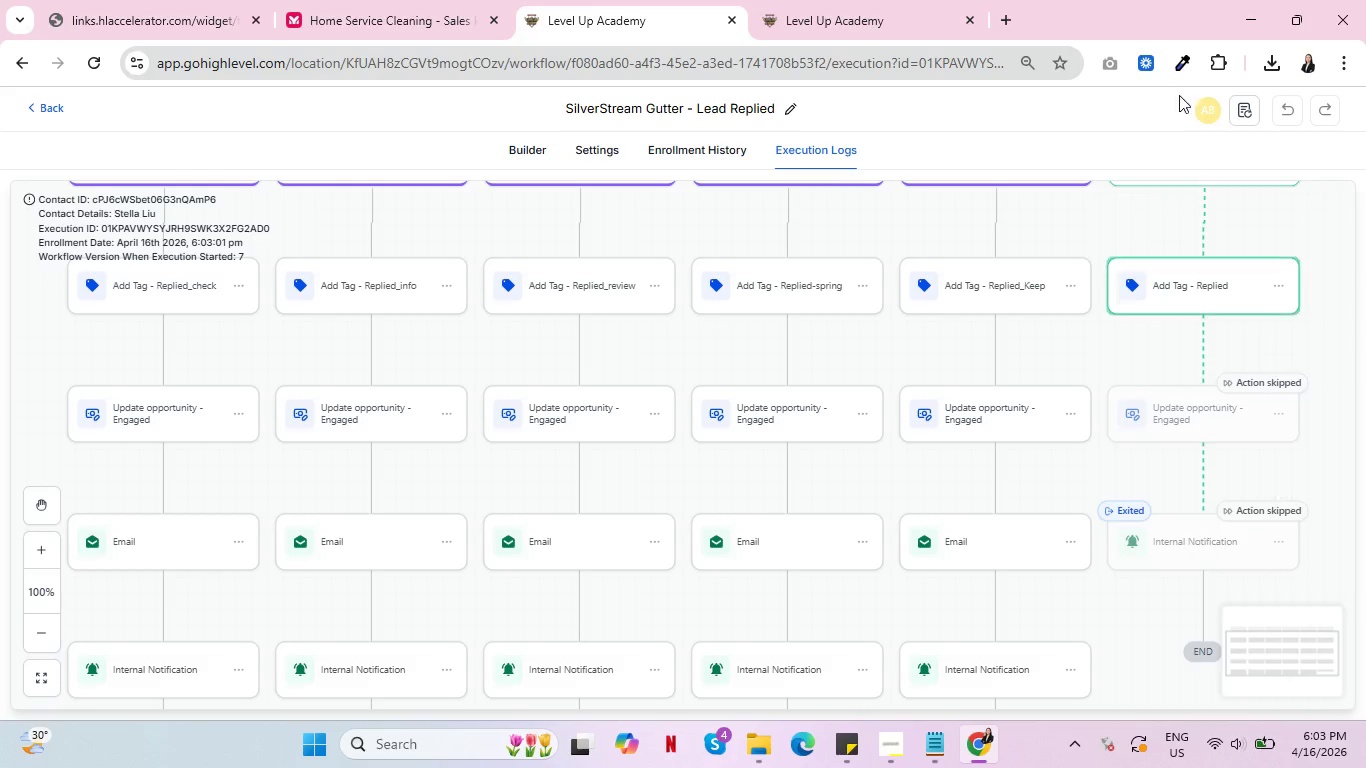 
left_click([799, 0])
 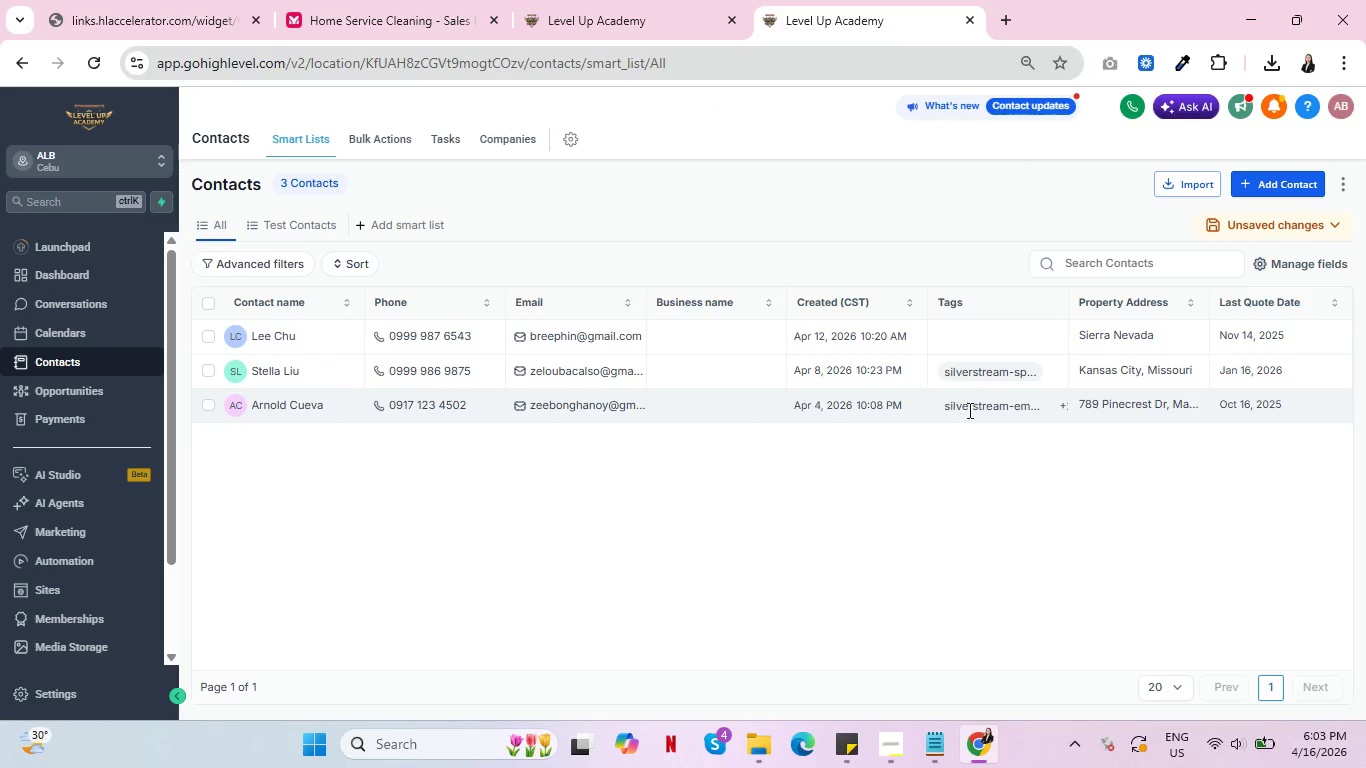 
mouse_move([1029, 404])
 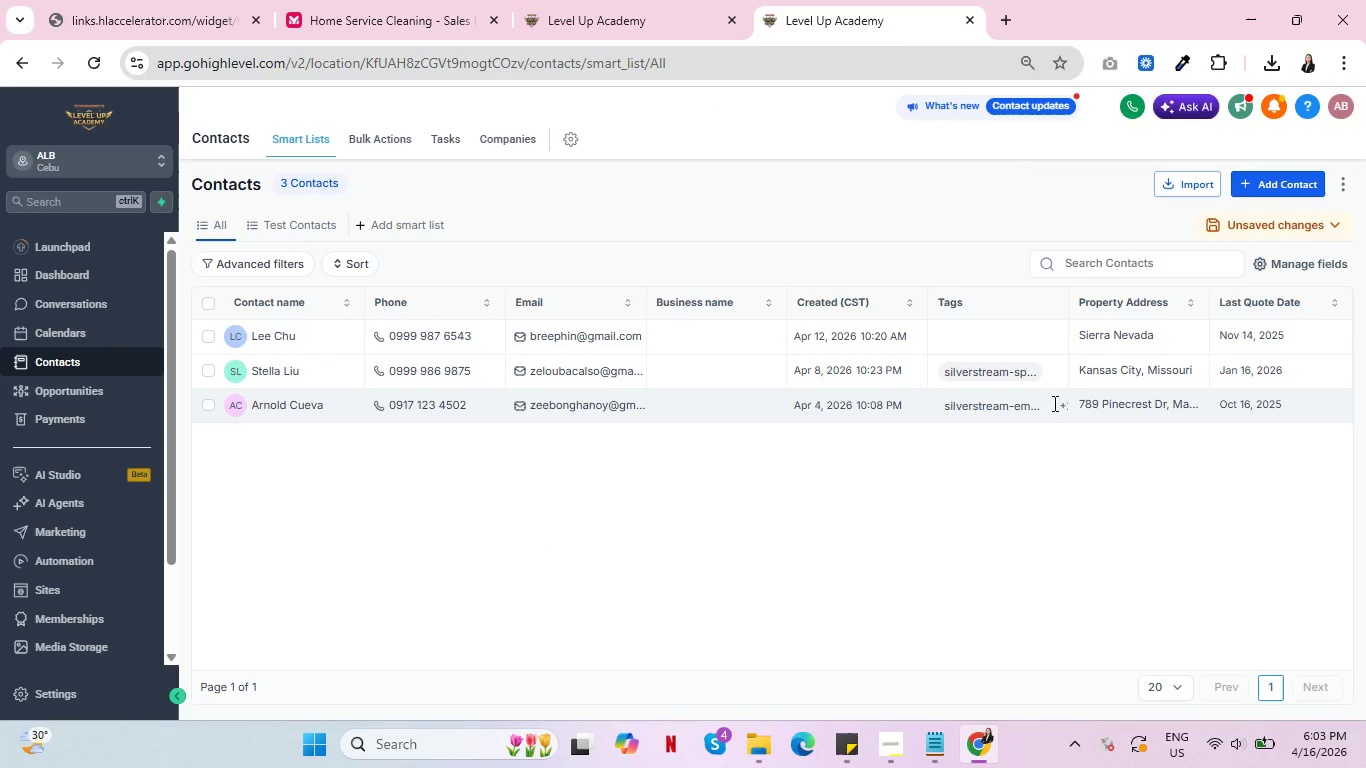 
mouse_move([1041, 381])
 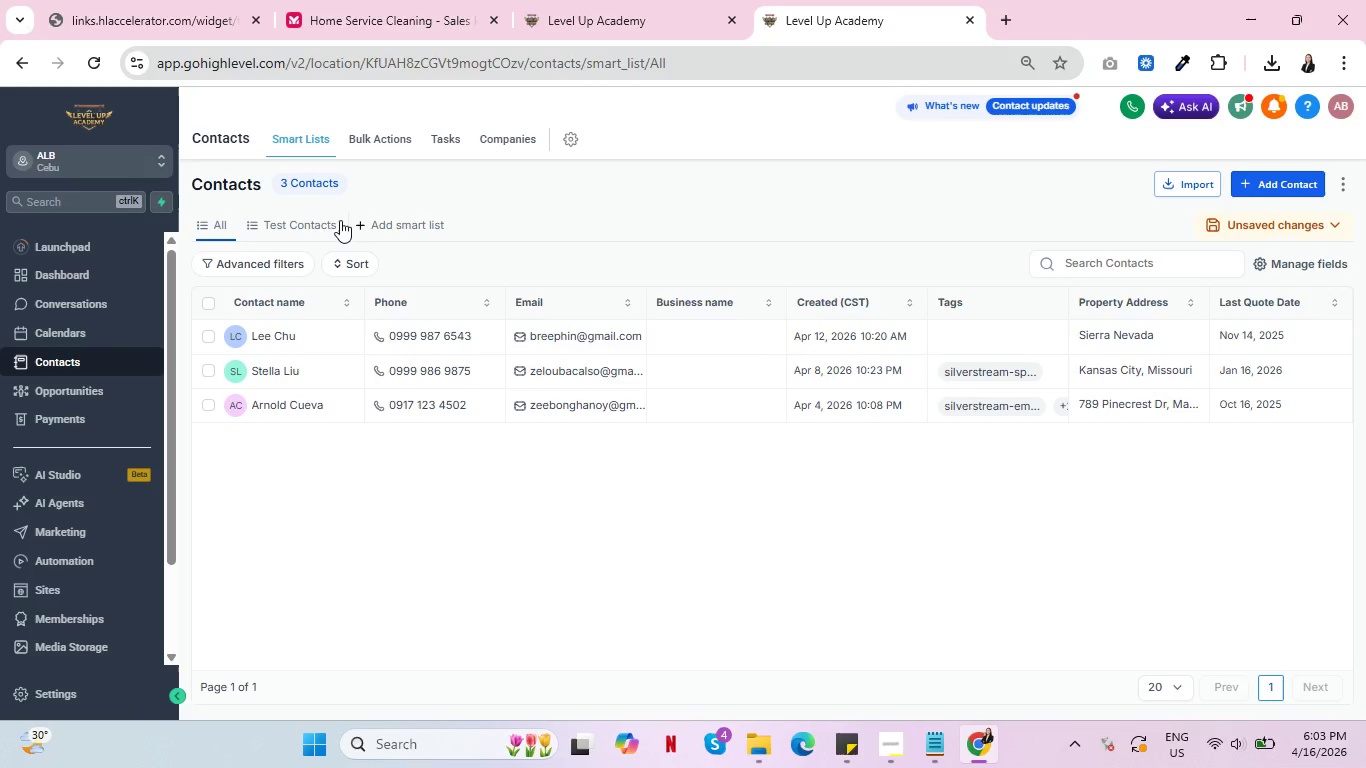 
left_click([304, 221])
 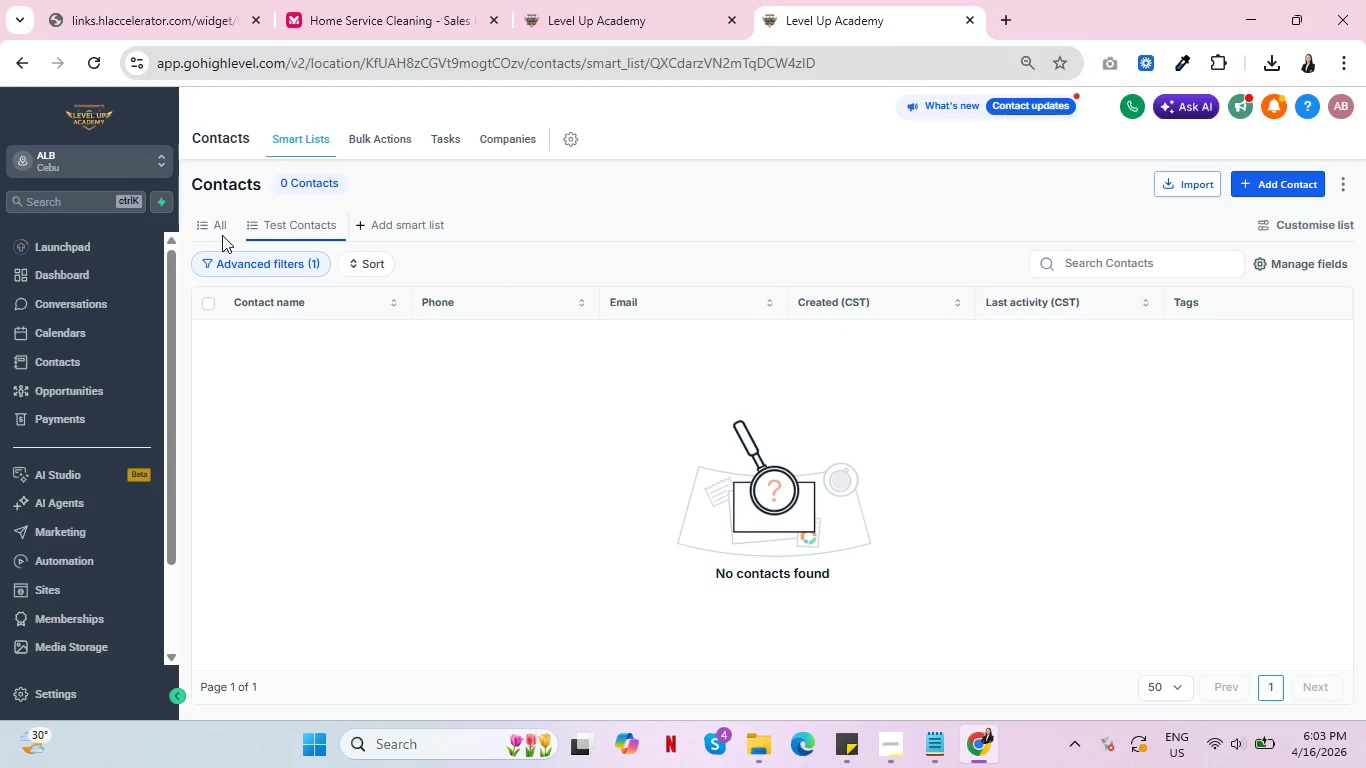 
left_click([214, 221])
 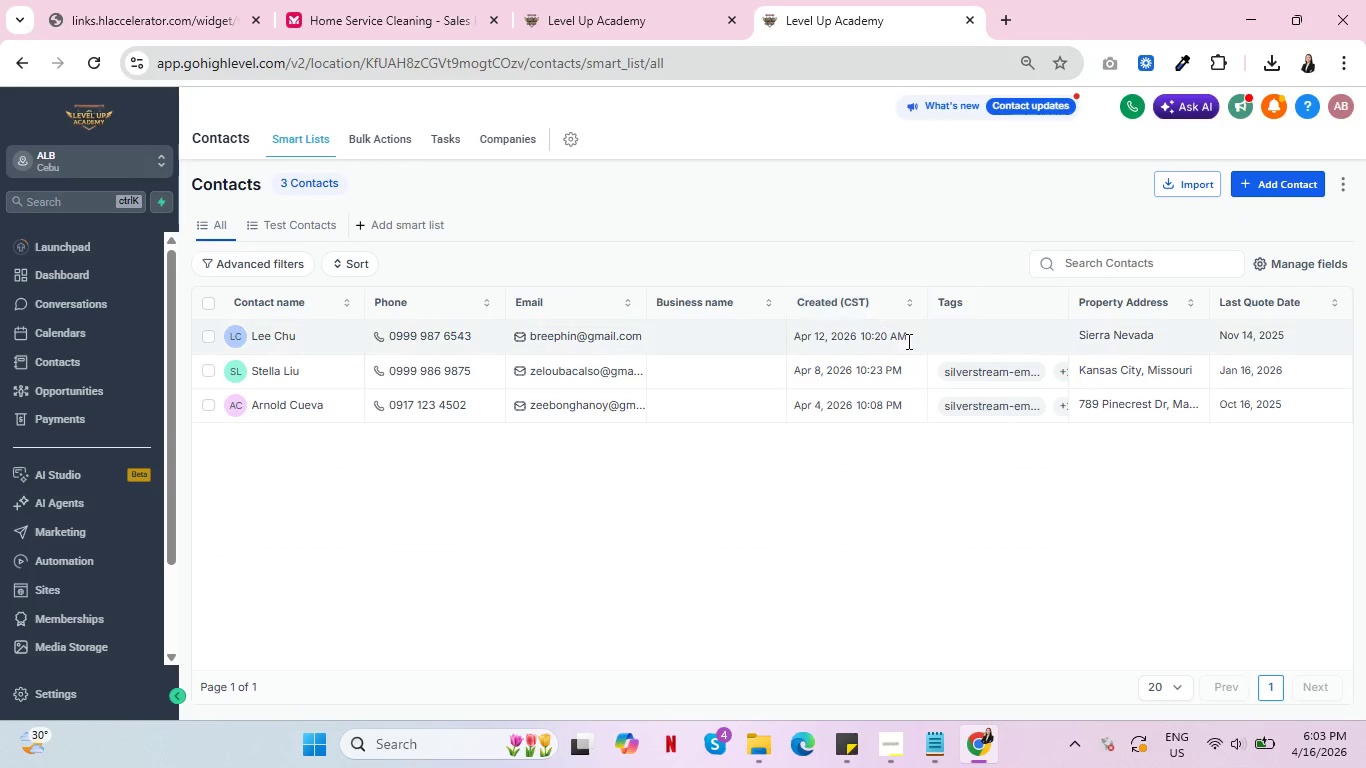 
mouse_move([1043, 375])
 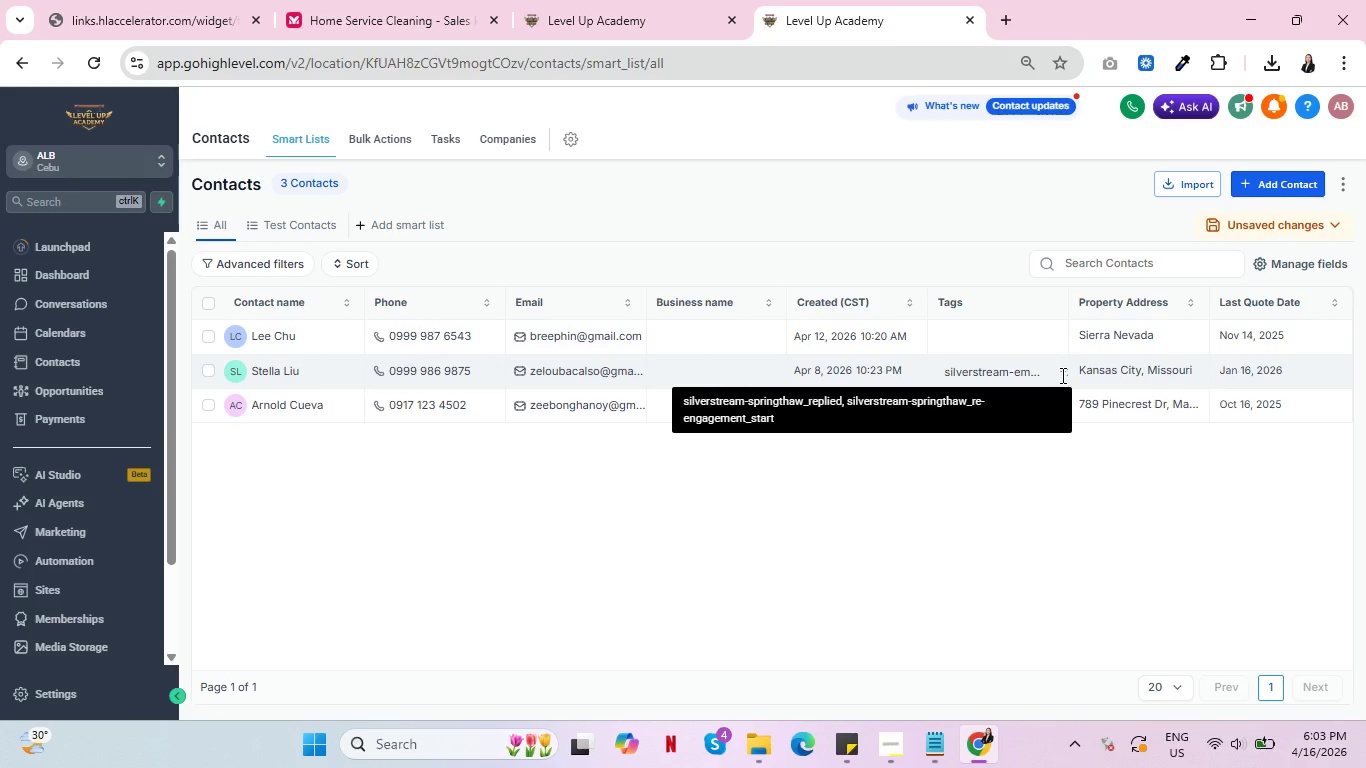 
mouse_move([1016, 392])
 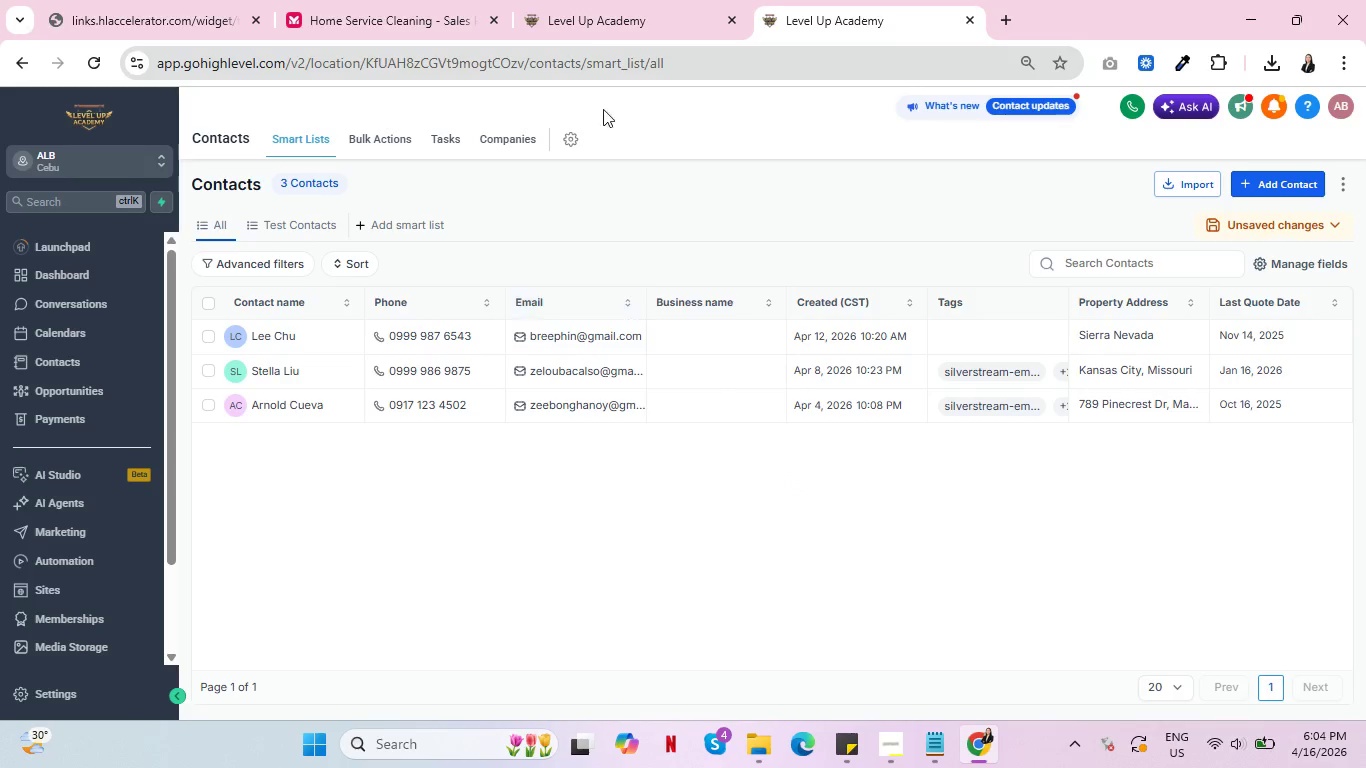 
left_click([581, 0])
 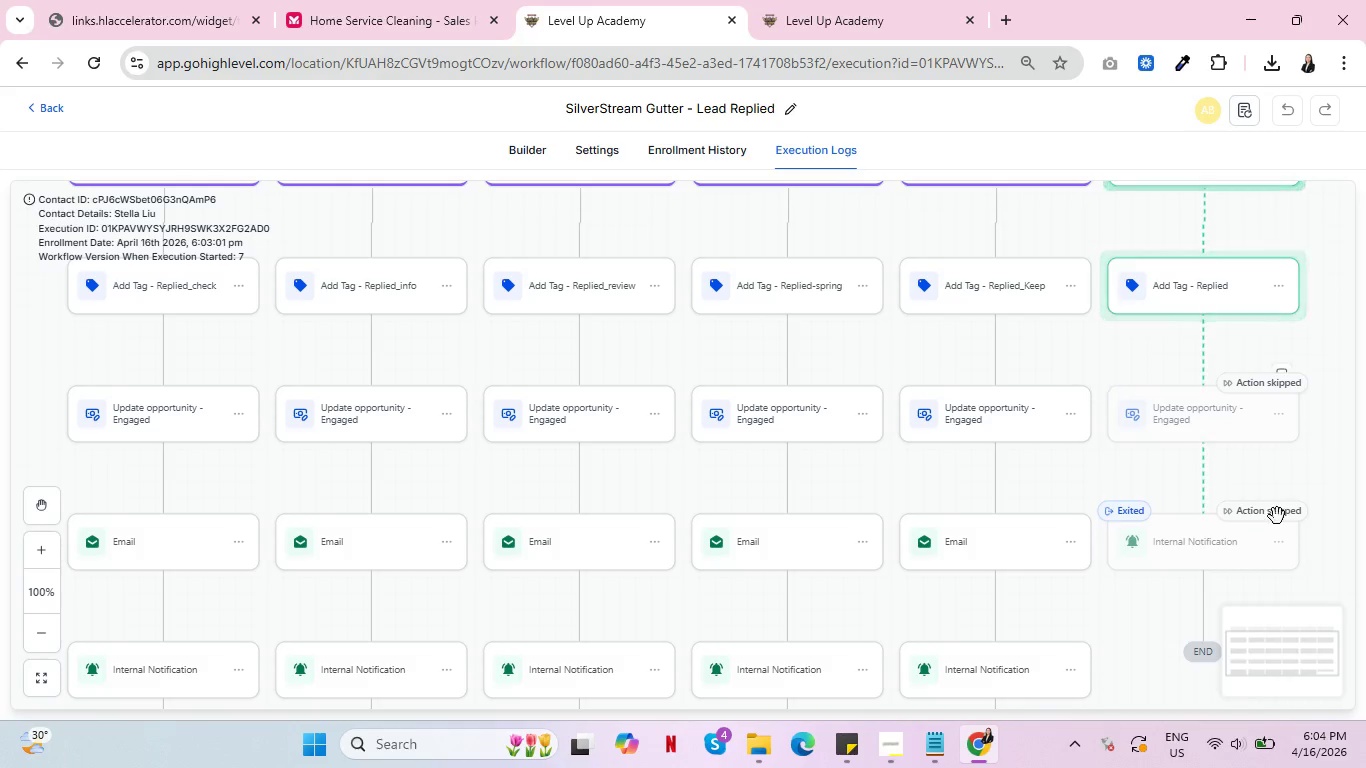 
wait(6.45)
 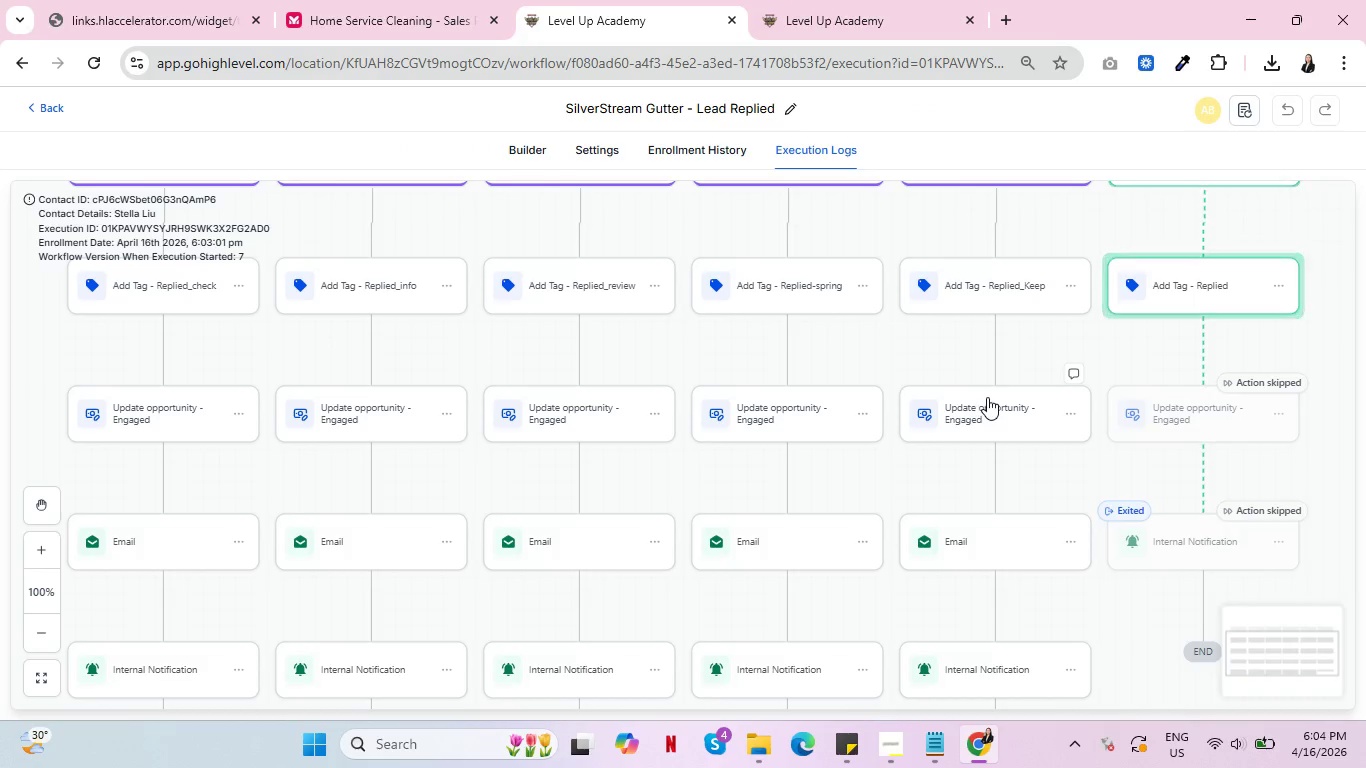 
left_click([1180, 548])
 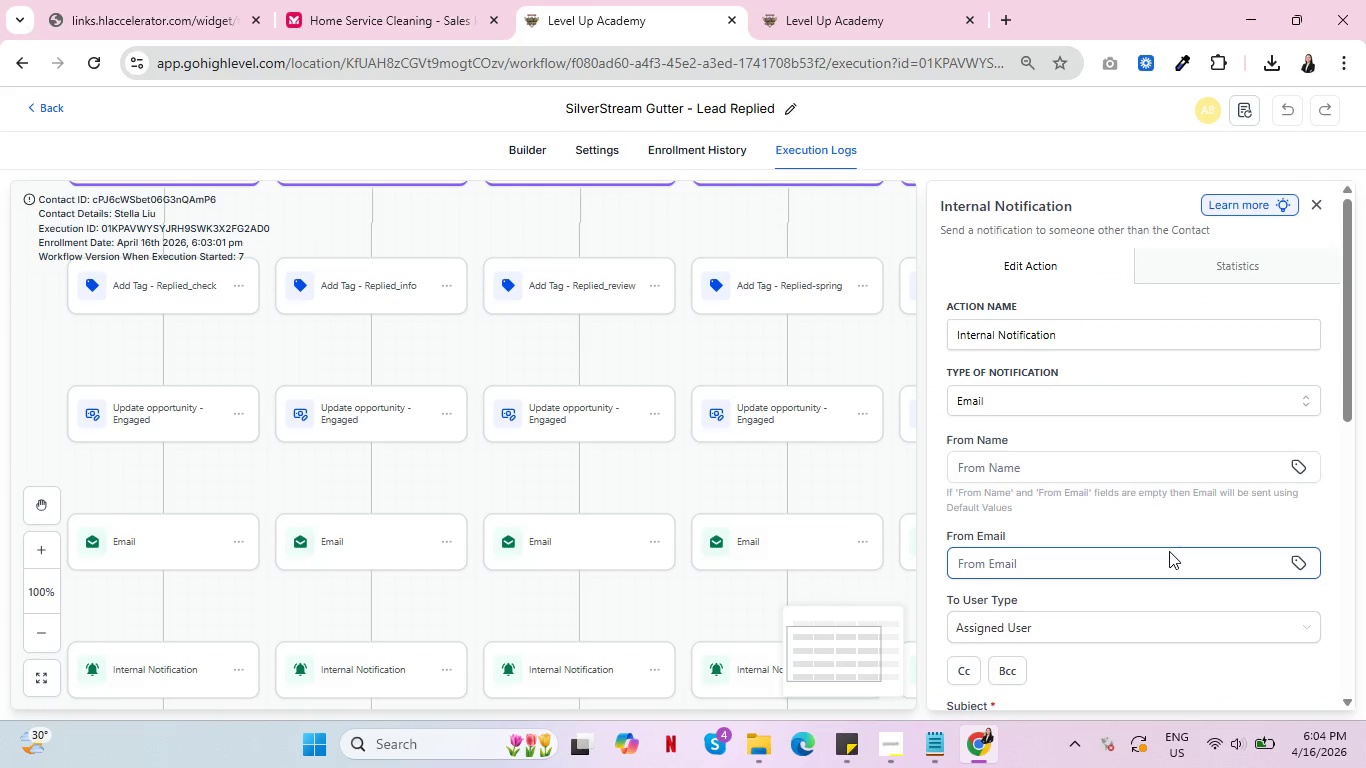 
scroll: coordinate [1131, 515], scroll_direction: down, amount: 1.0
 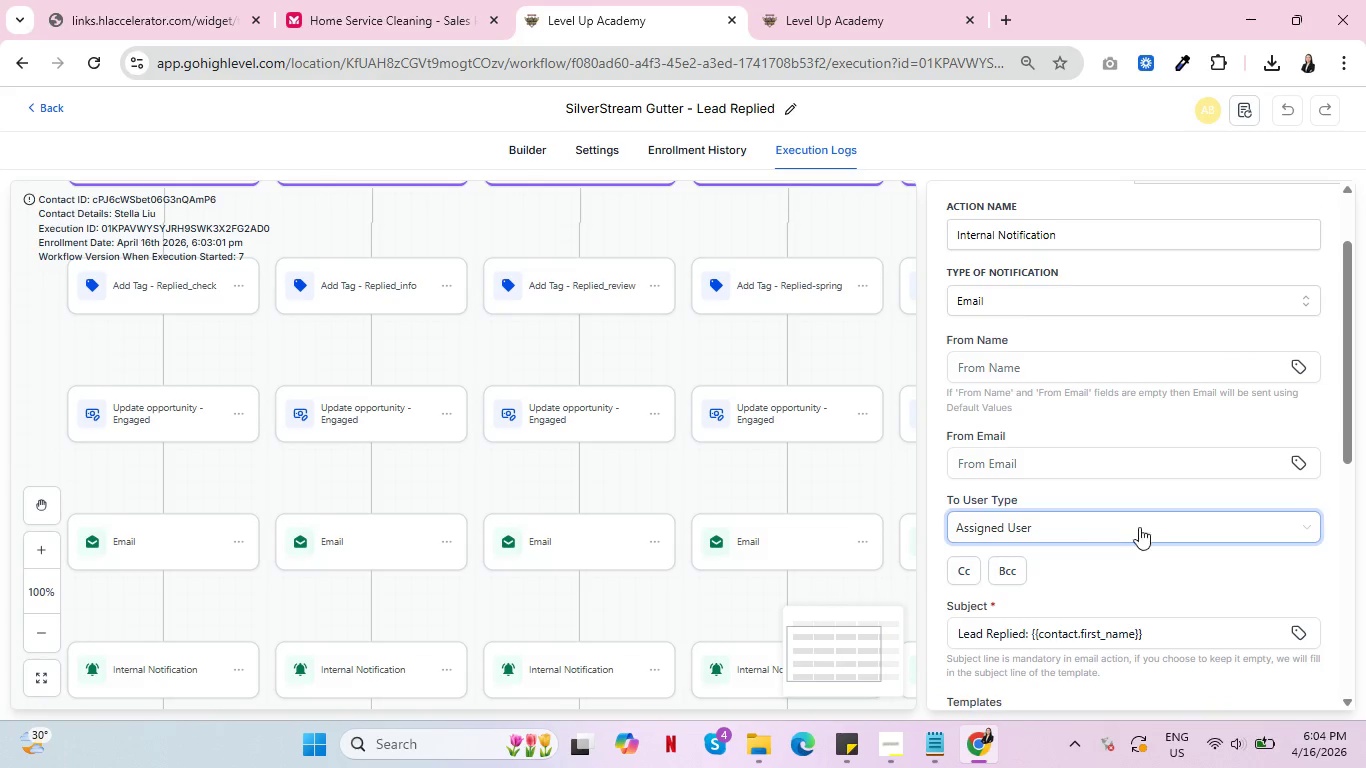 
left_click([1161, 527])
 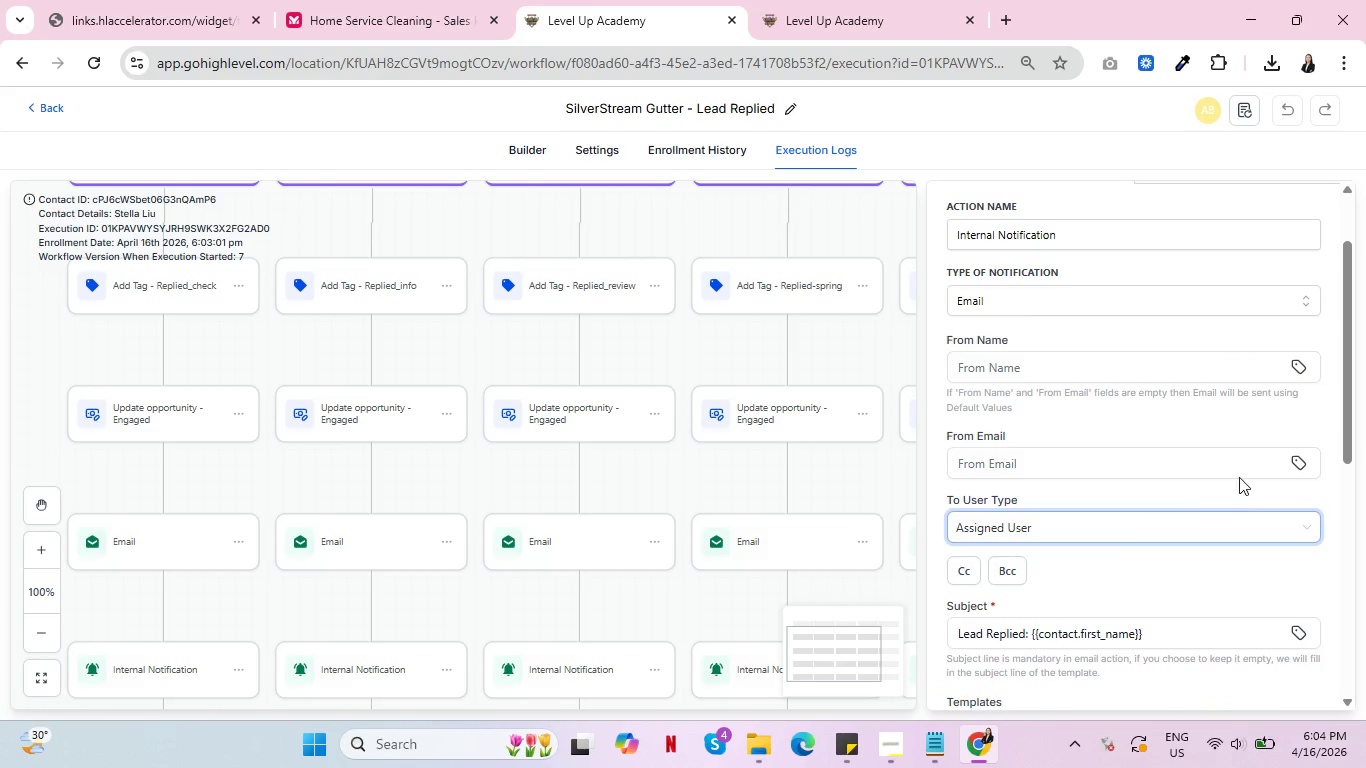 
scroll: coordinate [1242, 477], scroll_direction: down, amount: 2.0
 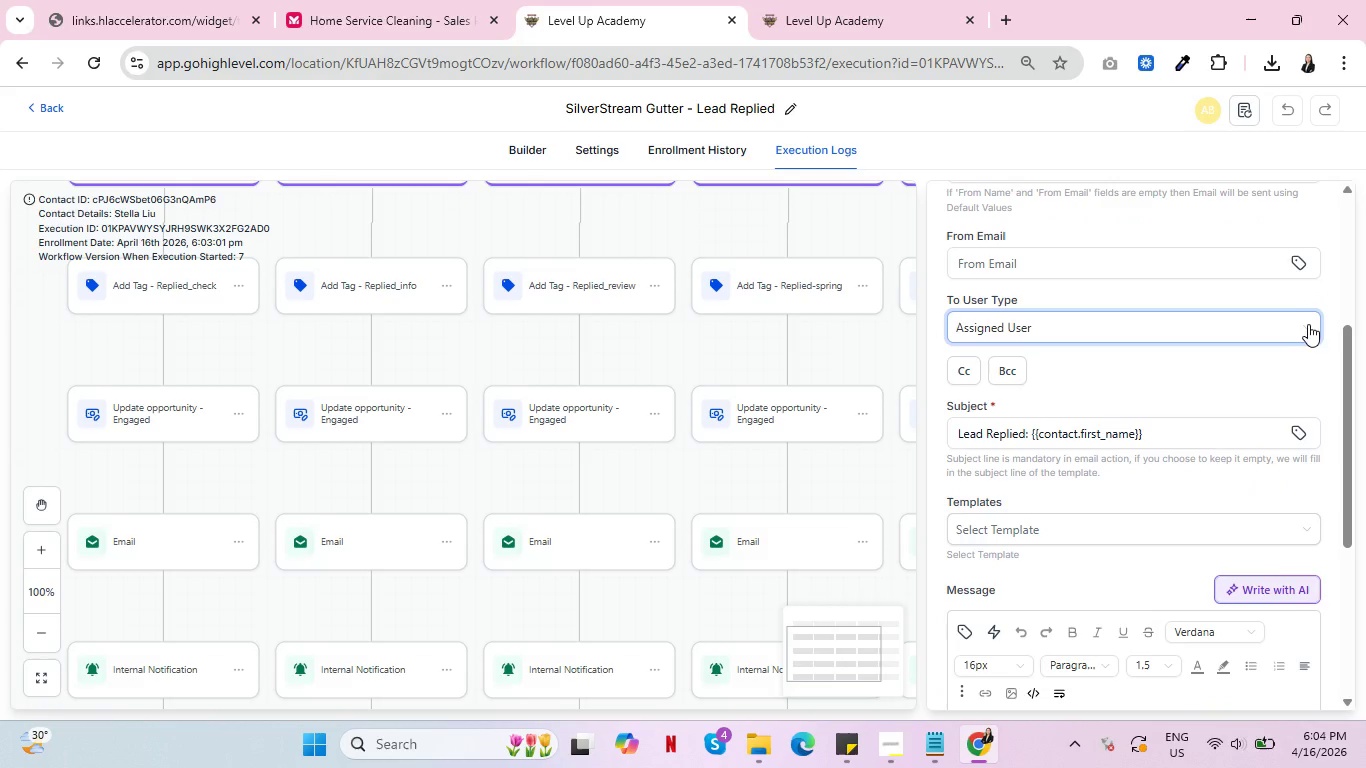 
left_click([1308, 324])
 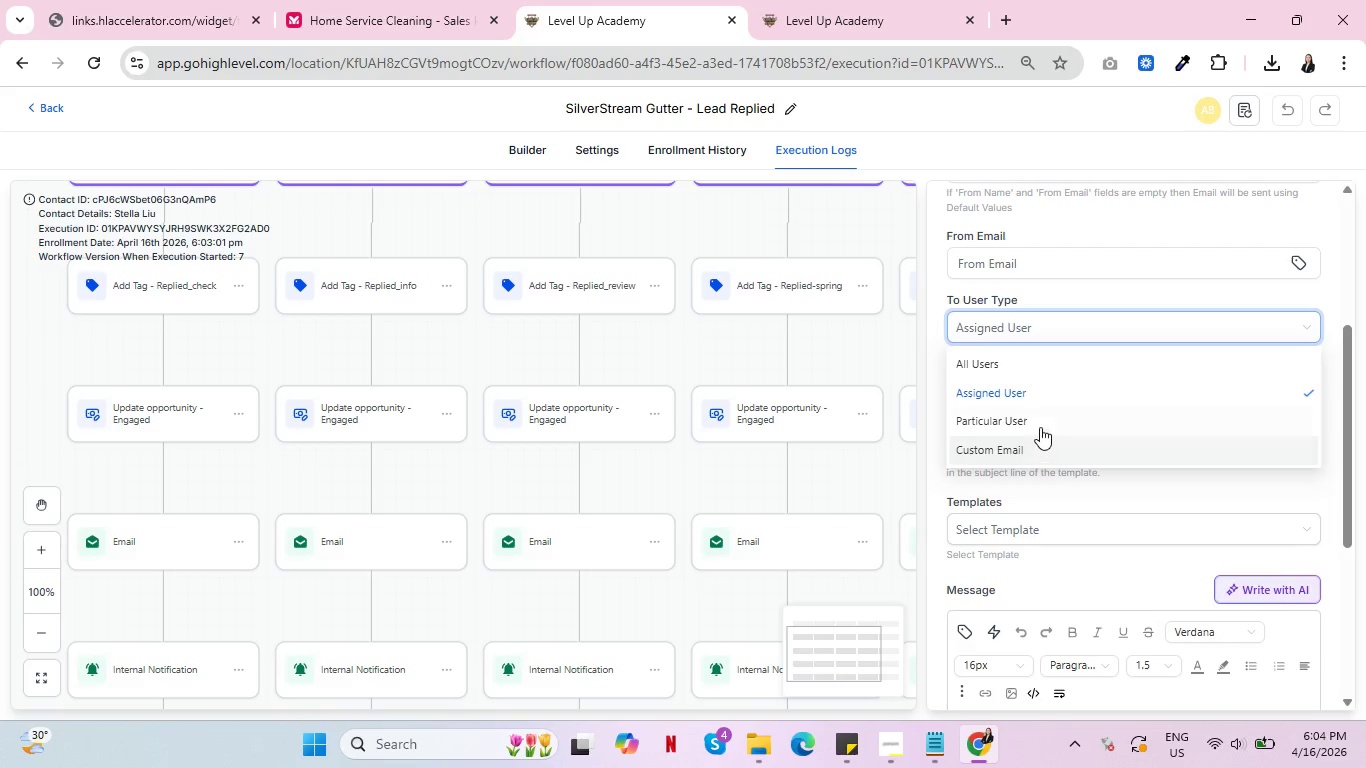 
left_click([1040, 427])
 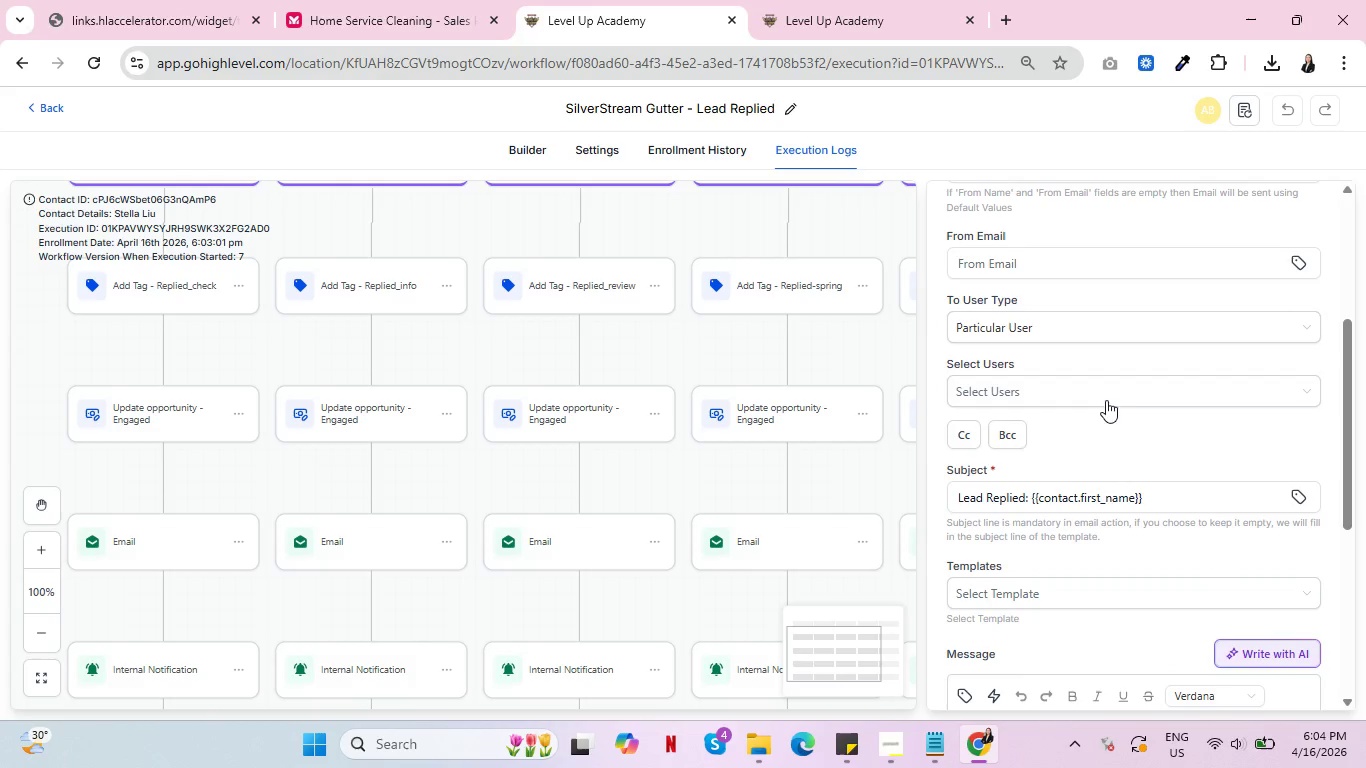 
left_click([1125, 389])
 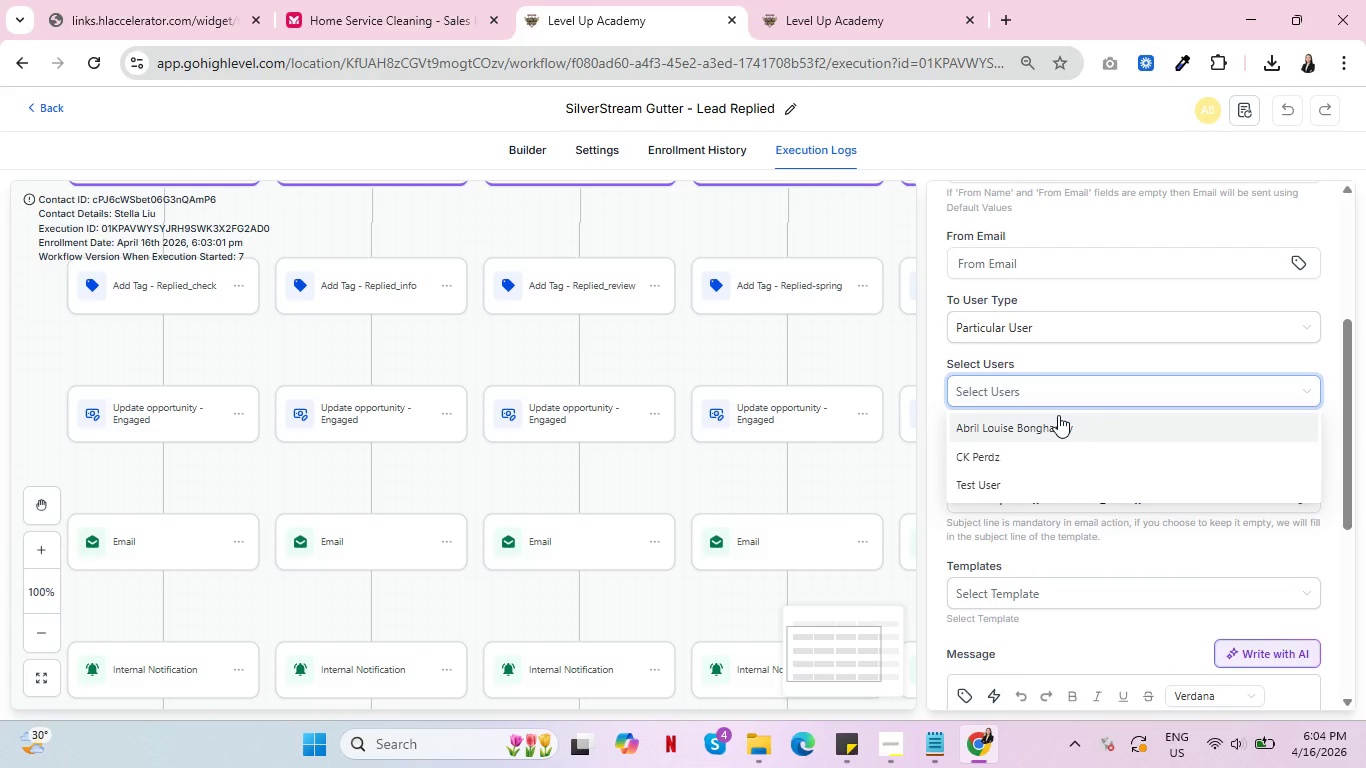 
left_click([1060, 422])
 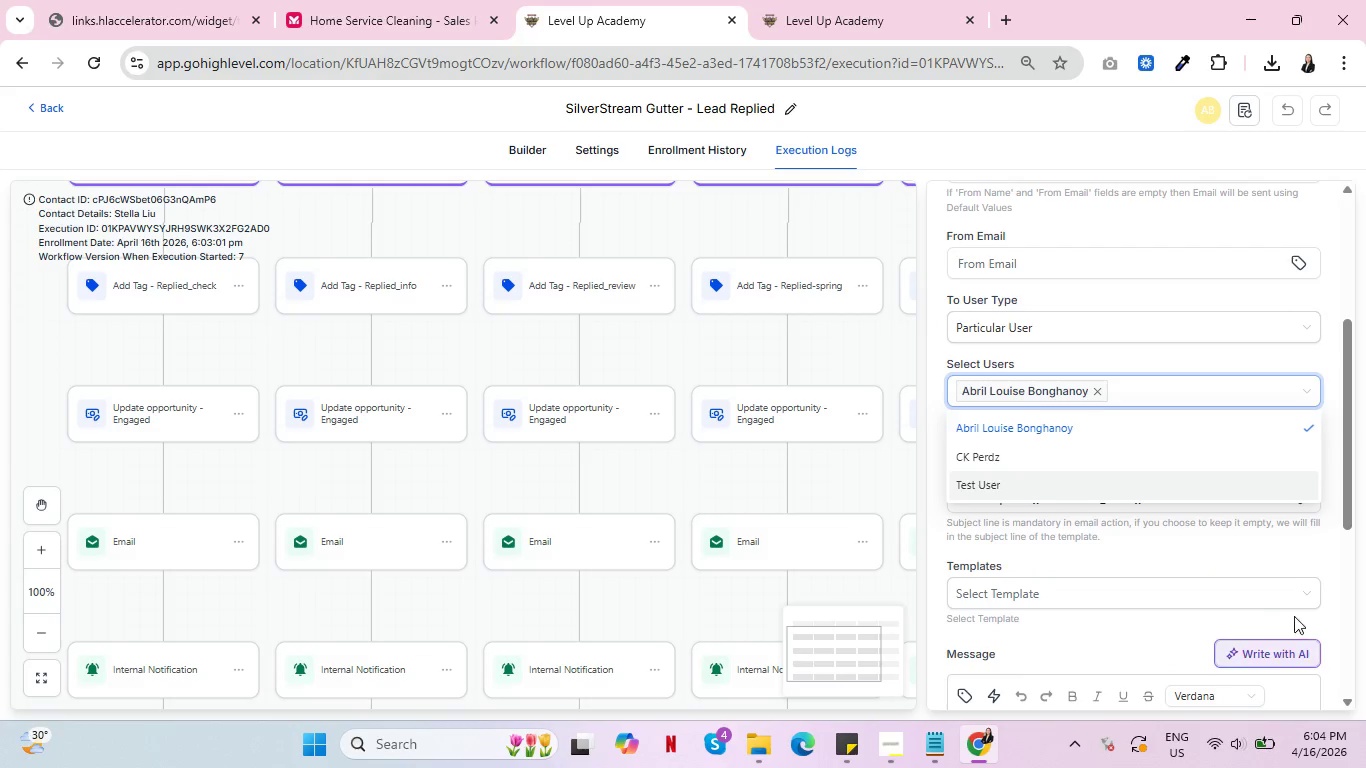 
left_click([1319, 610])
 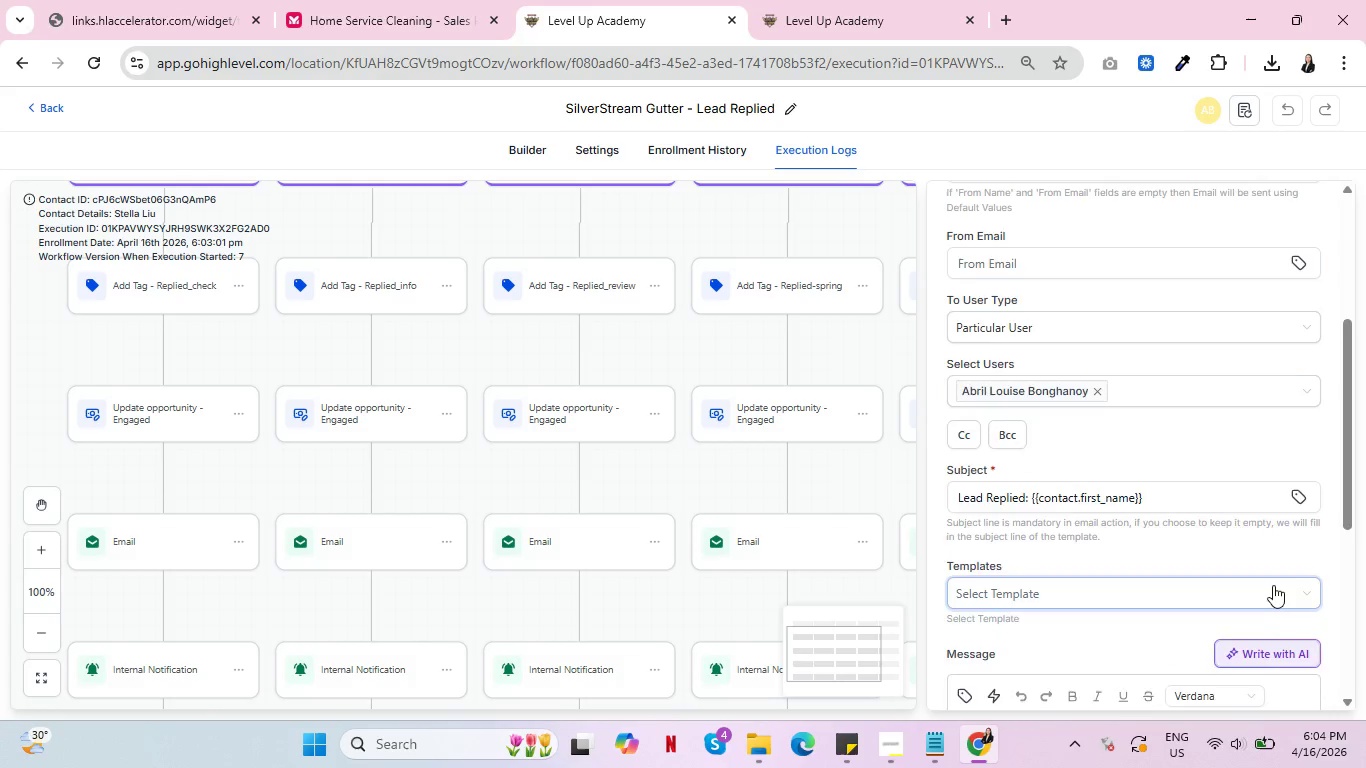 
scroll: coordinate [1235, 618], scroll_direction: down, amount: 10.0
 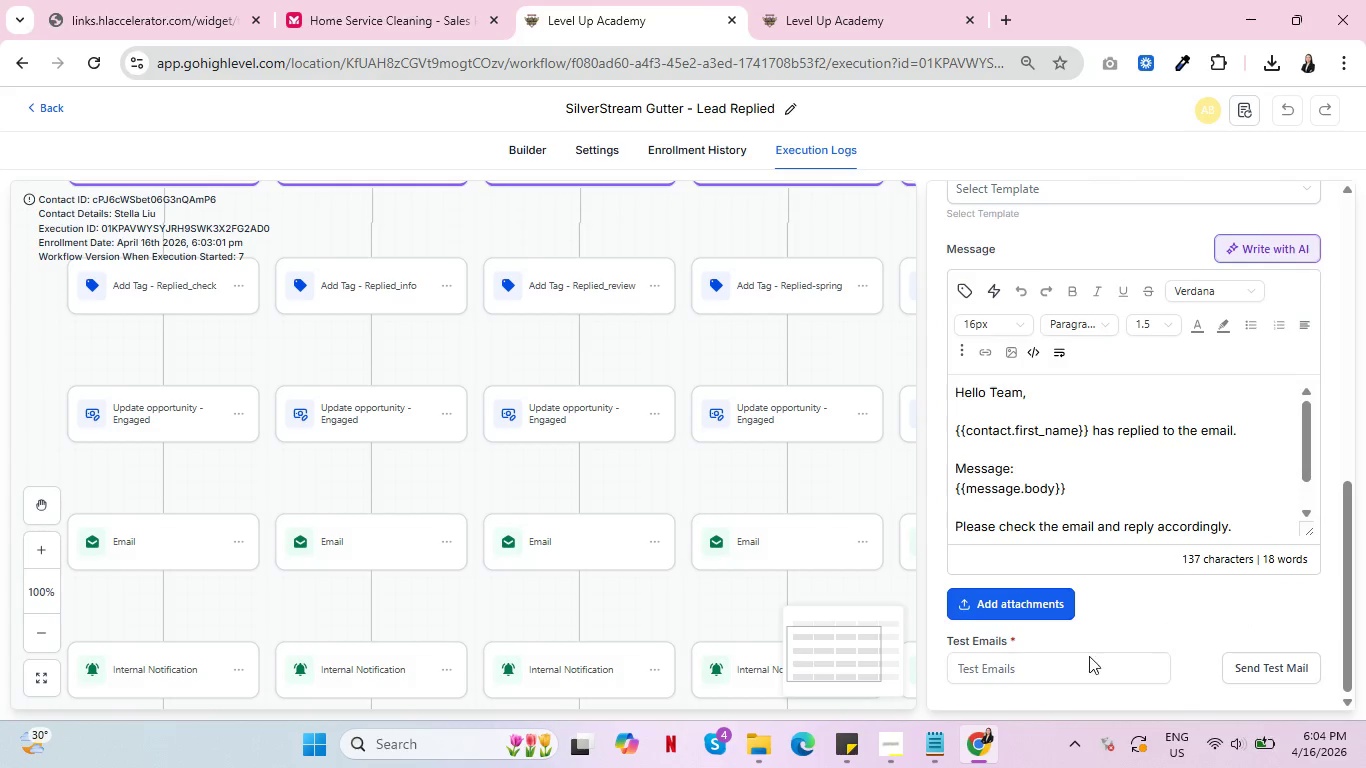 
left_click([1064, 671])
 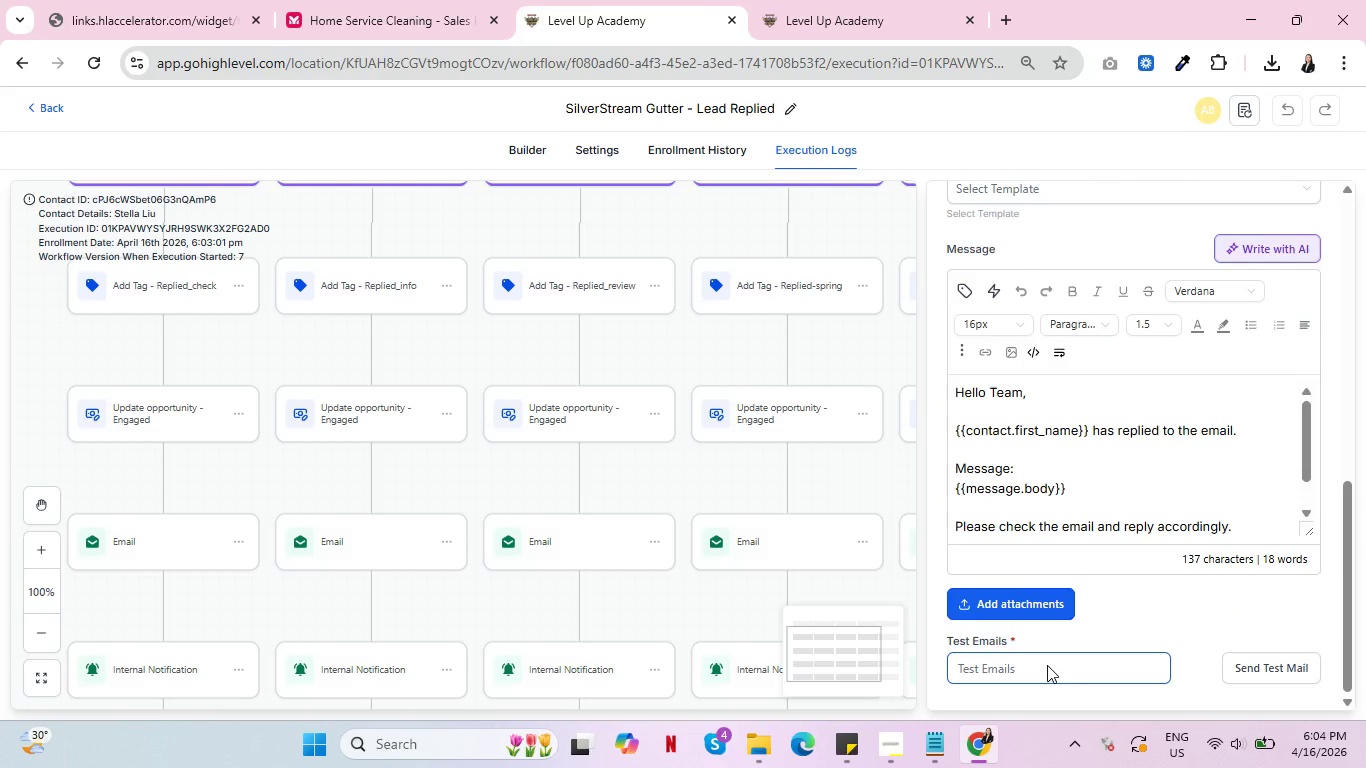 
left_click([1047, 665])
 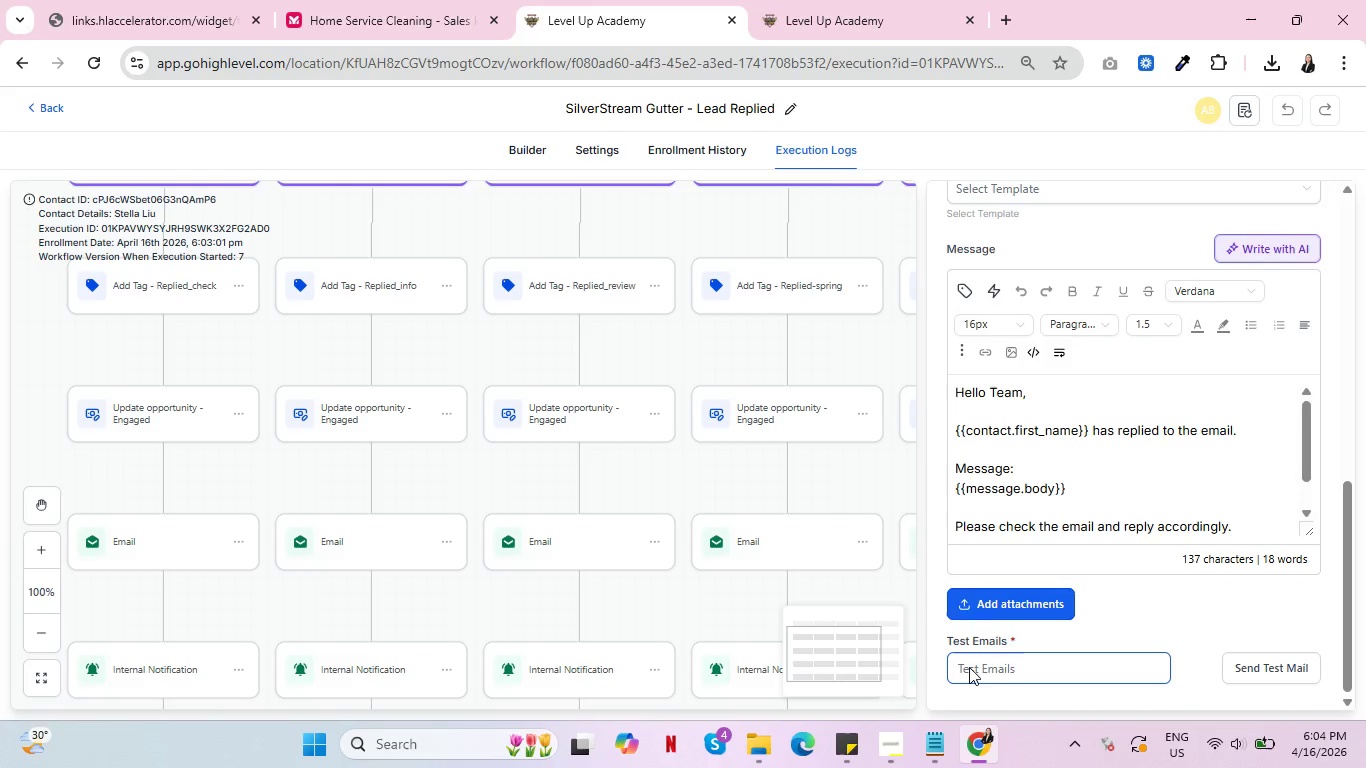 
left_click([968, 670])
 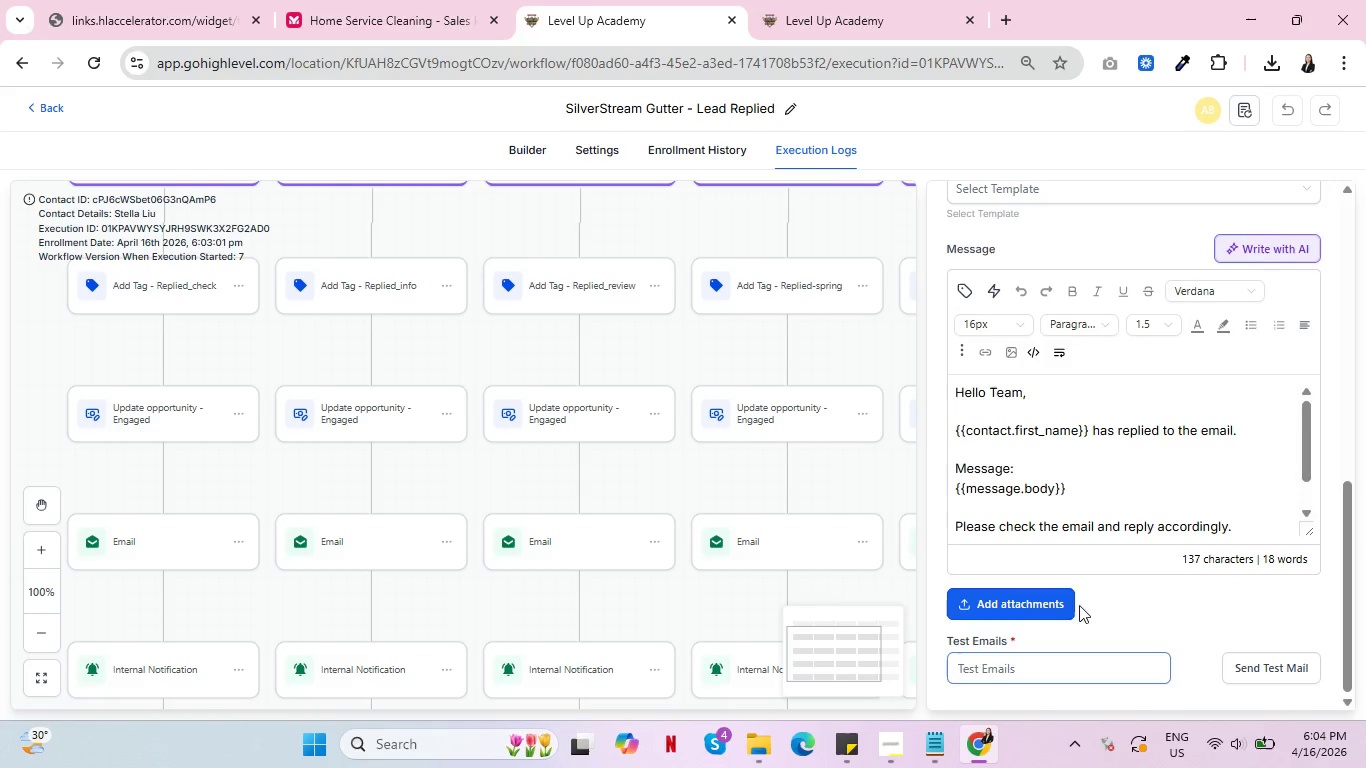 
scroll: coordinate [1086, 605], scroll_direction: down, amount: 3.0
 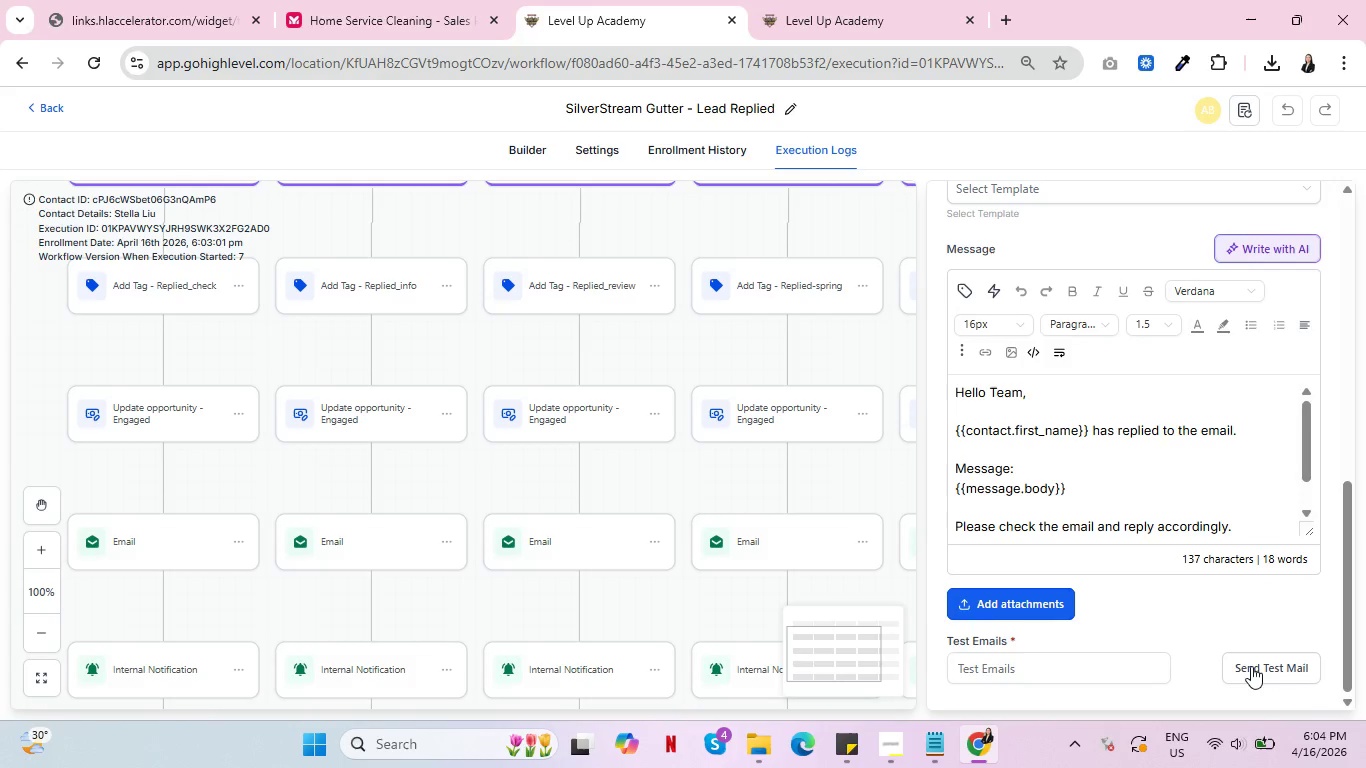 
wait(5.13)
 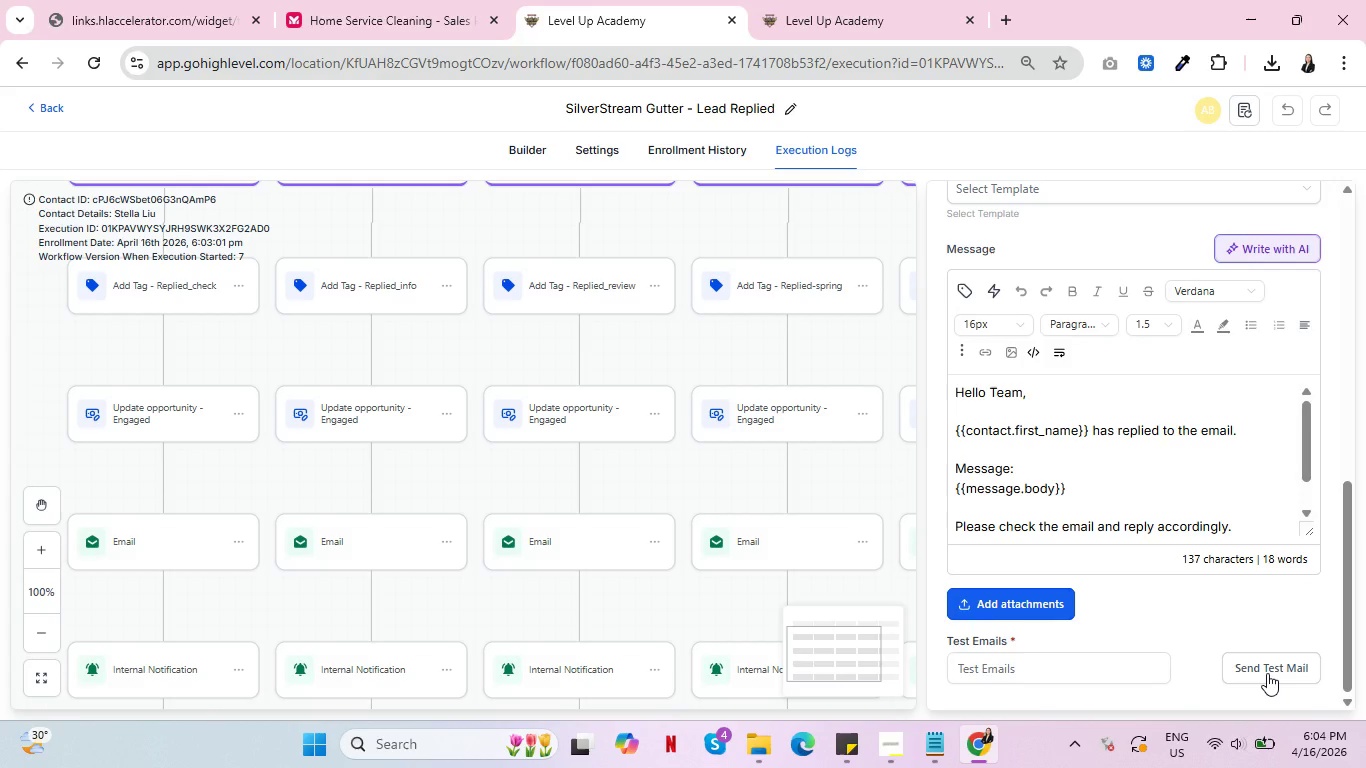 
scroll: coordinate [1279, 436], scroll_direction: down, amount: 3.0
 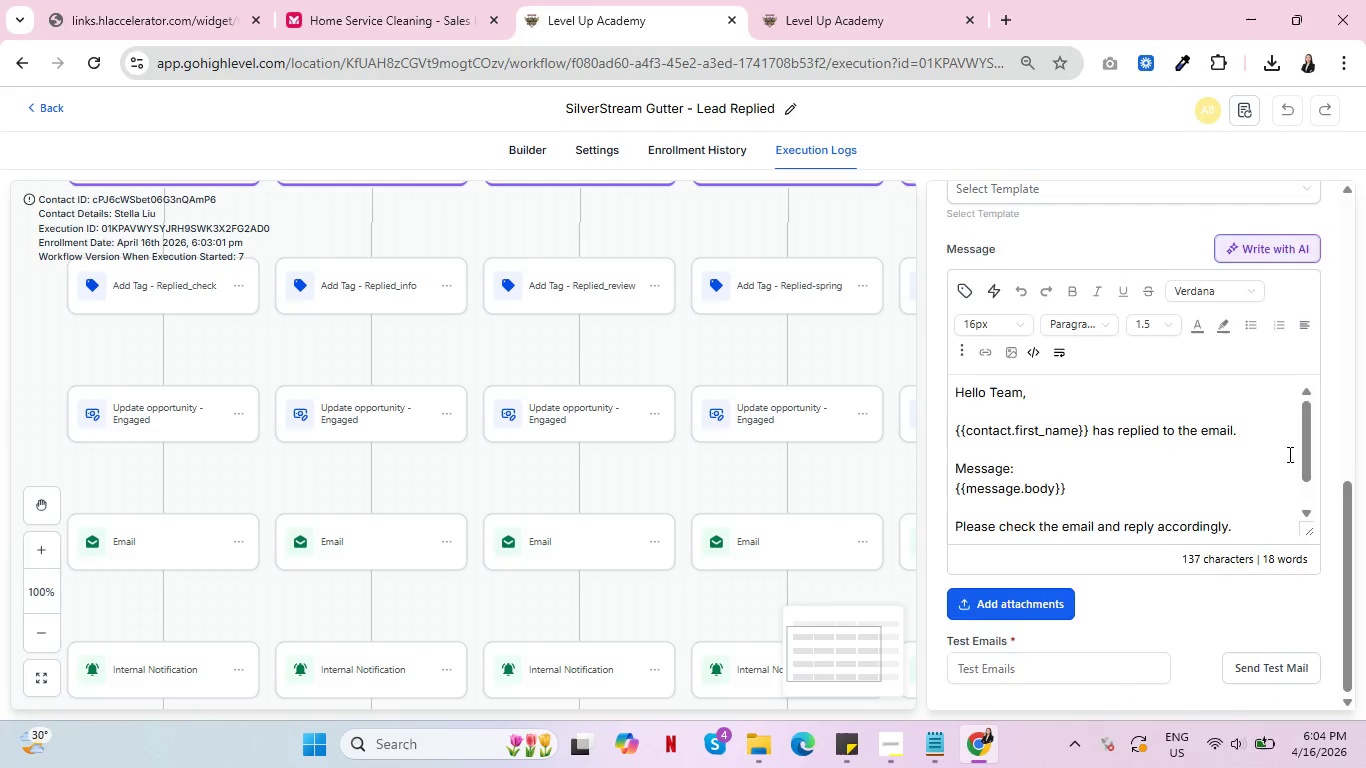 
scroll: coordinate [1289, 440], scroll_direction: up, amount: 17.0
 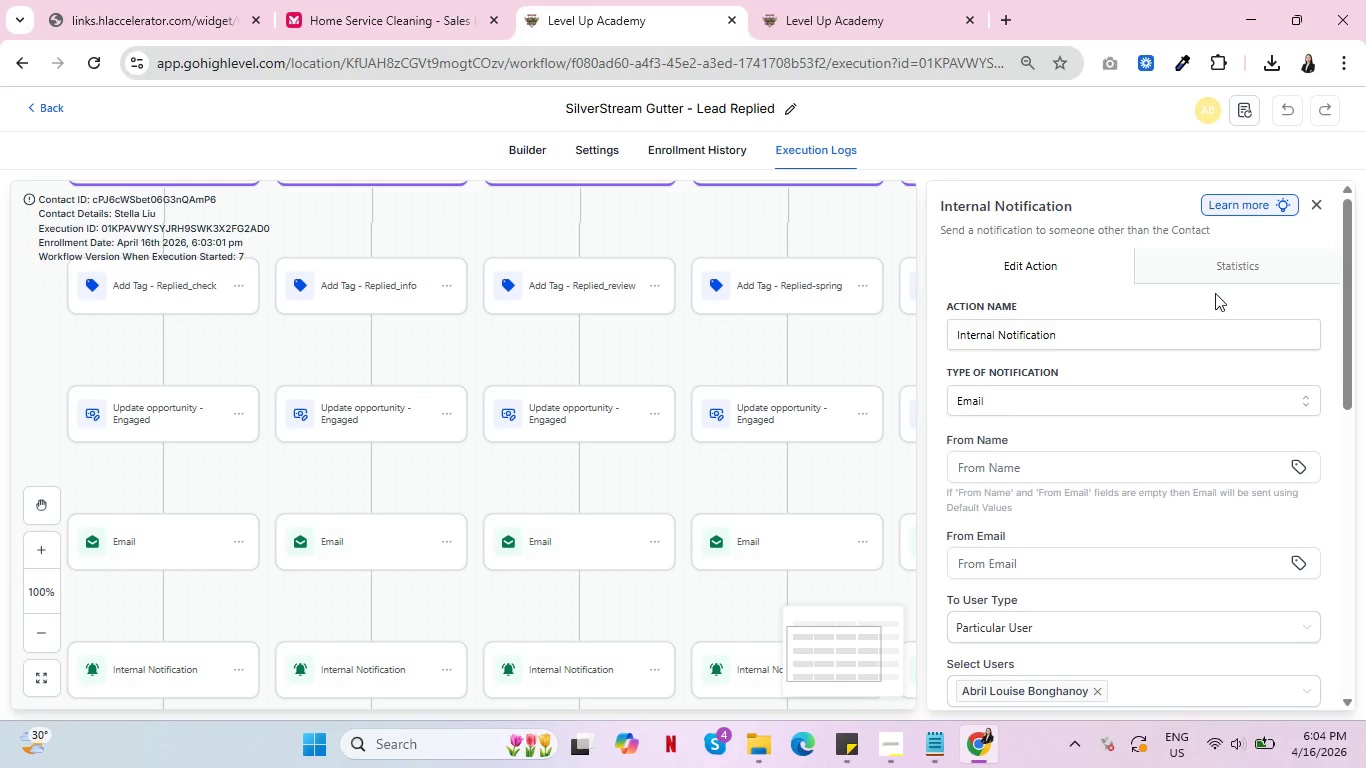 
scroll: coordinate [1073, 475], scroll_direction: down, amount: 17.0
 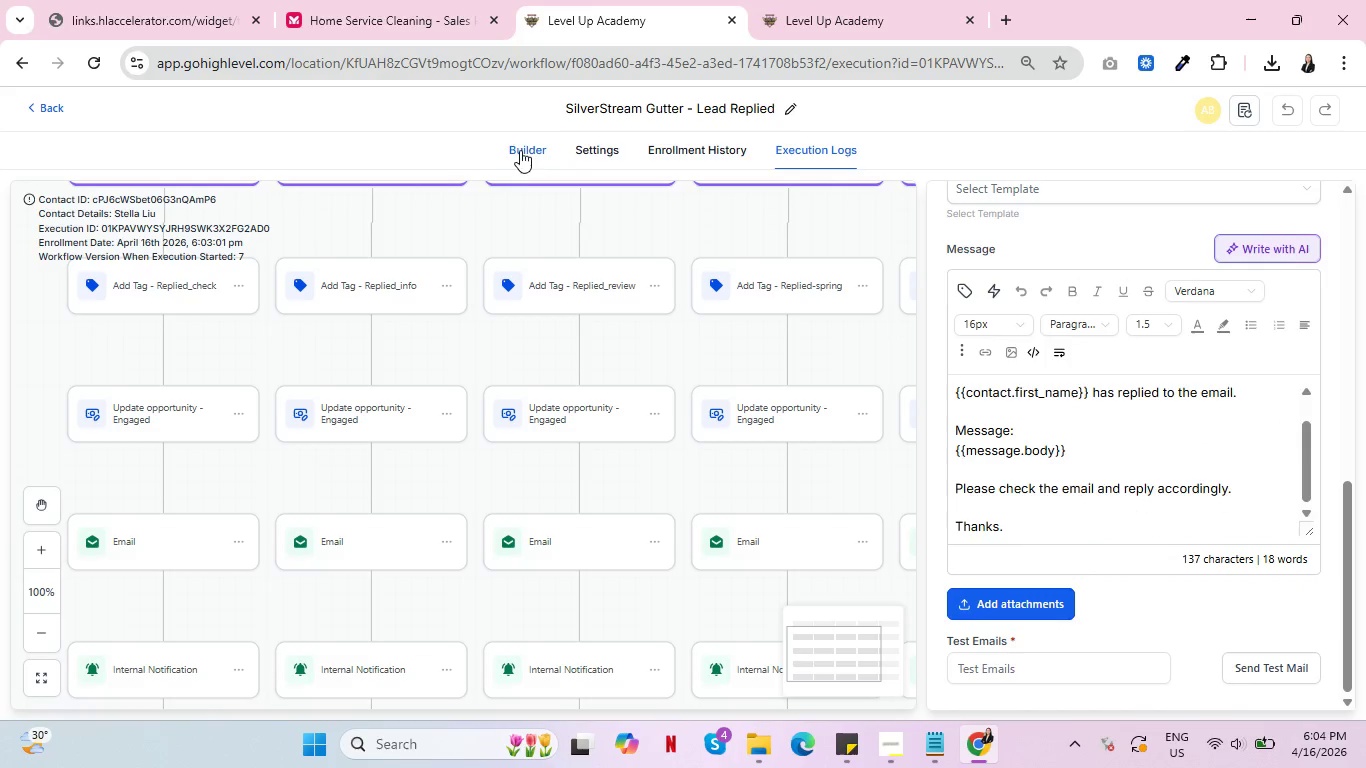 
left_click([525, 150])
 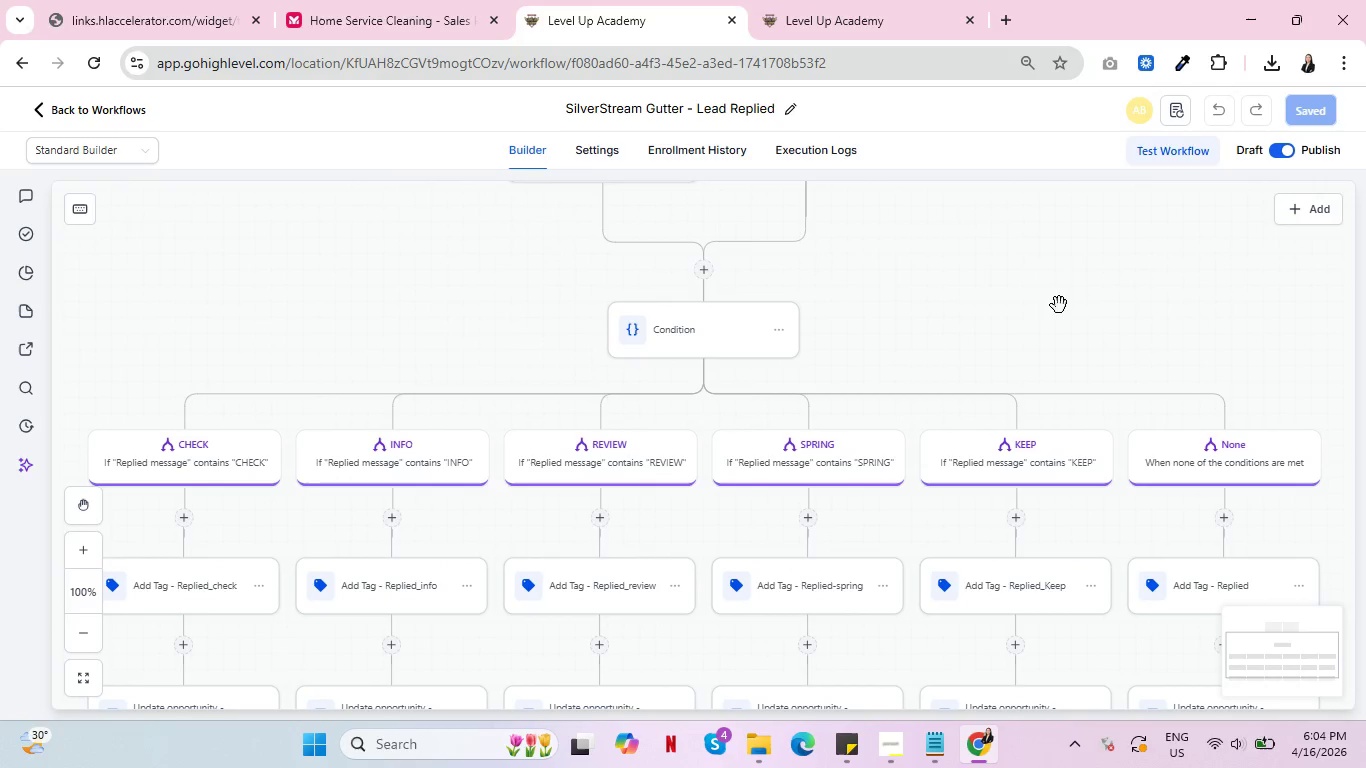 
scroll: coordinate [1192, 575], scroll_direction: down, amount: 7.0
 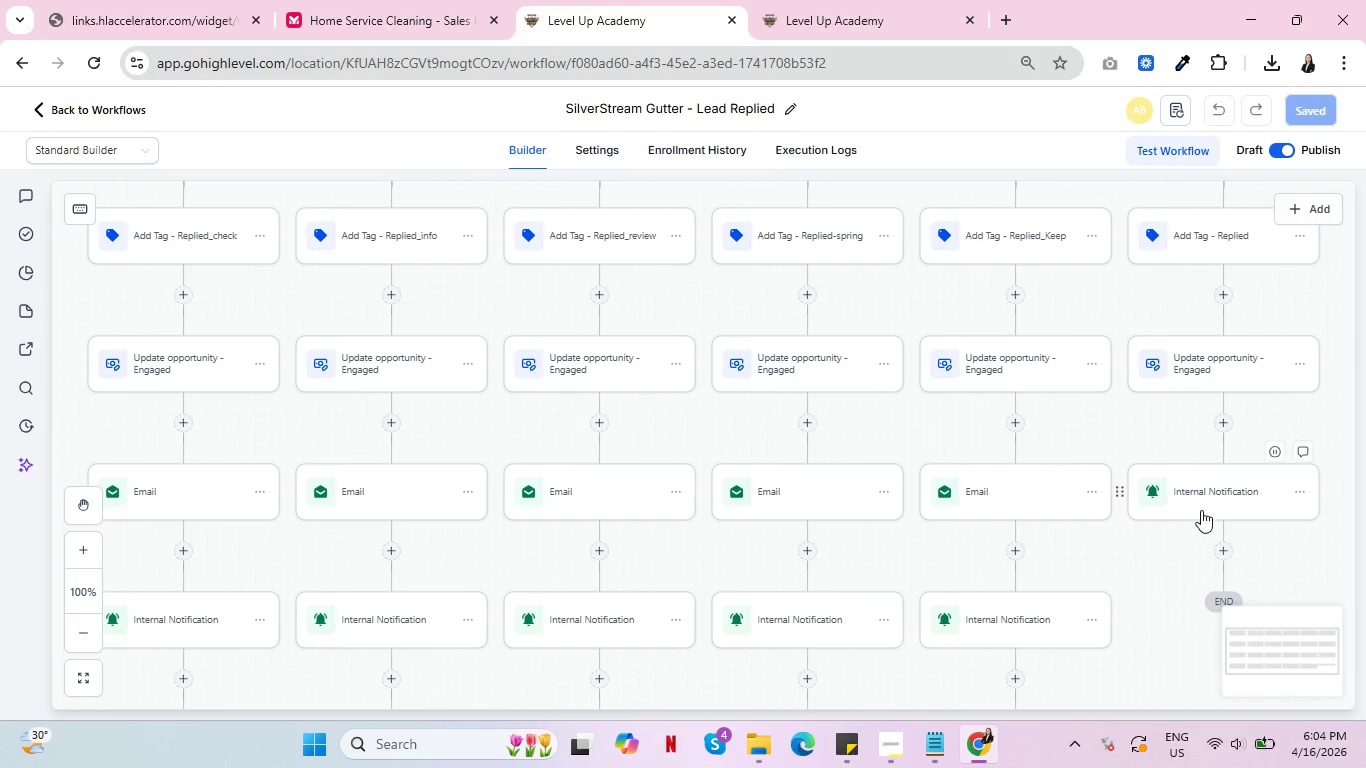 
left_click([1201, 510])
 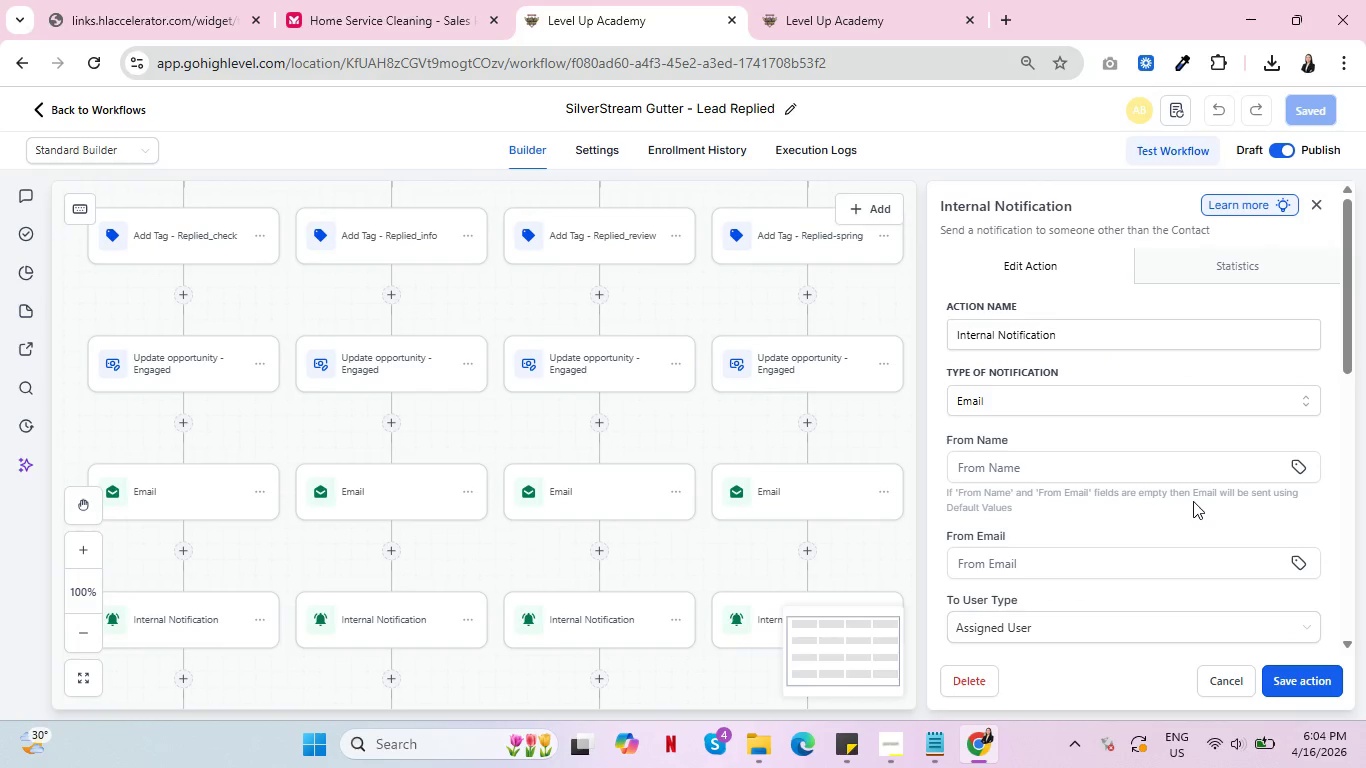 
scroll: coordinate [1193, 501], scroll_direction: down, amount: 2.0
 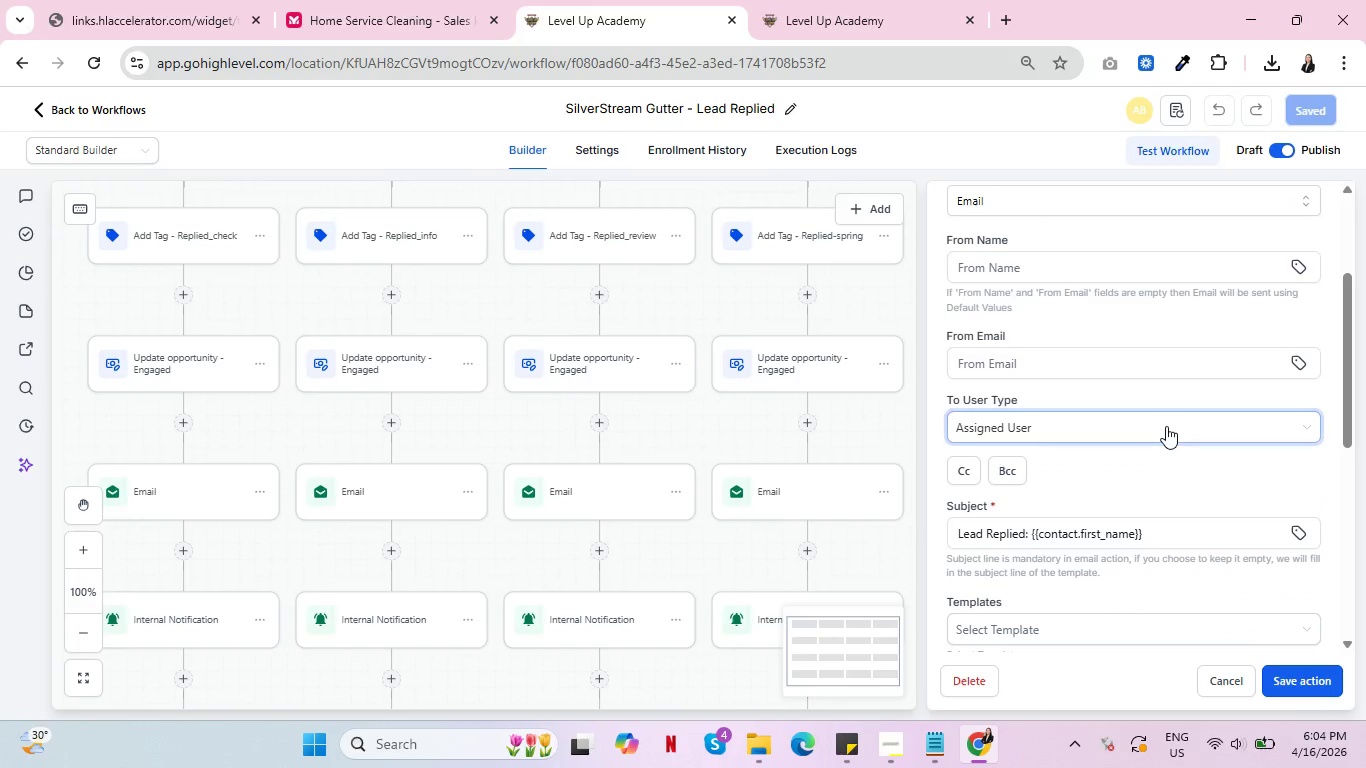 
left_click([1166, 426])
 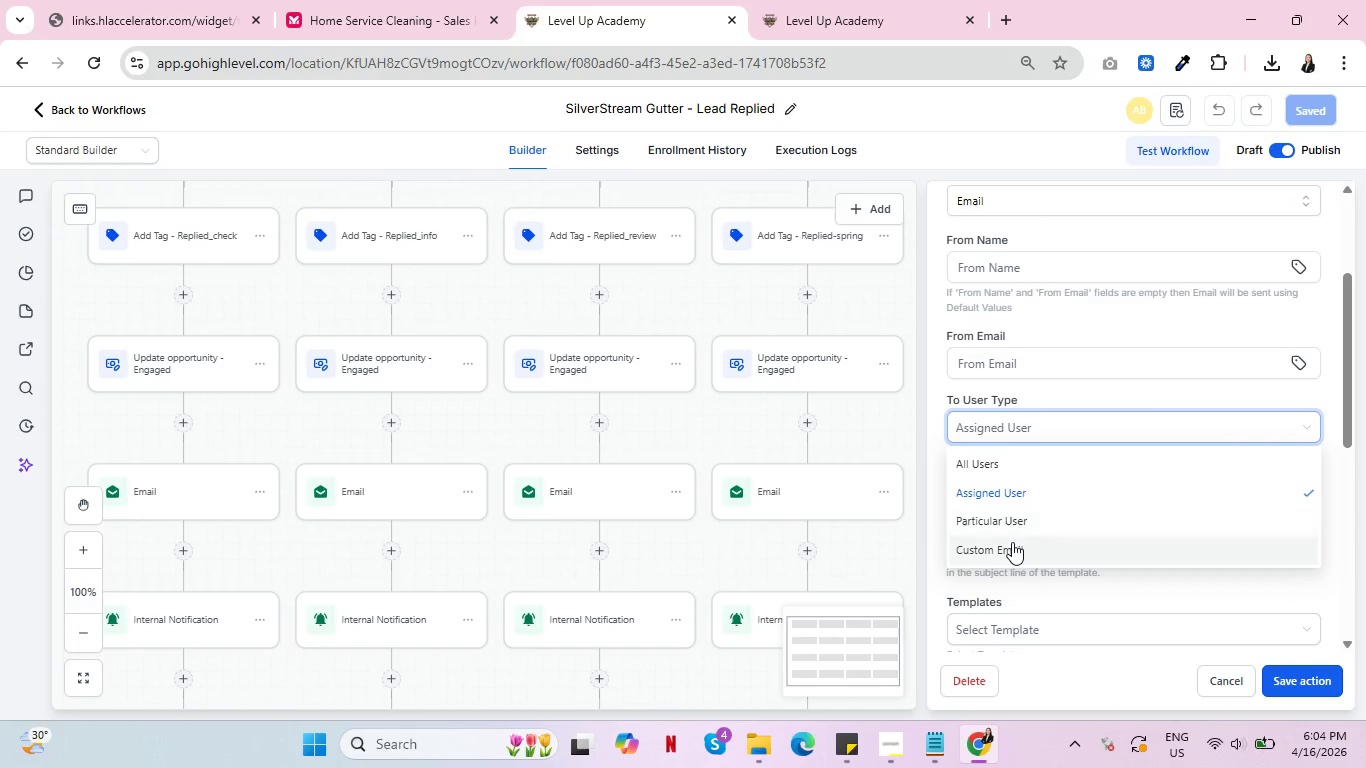 
left_click([1029, 522])
 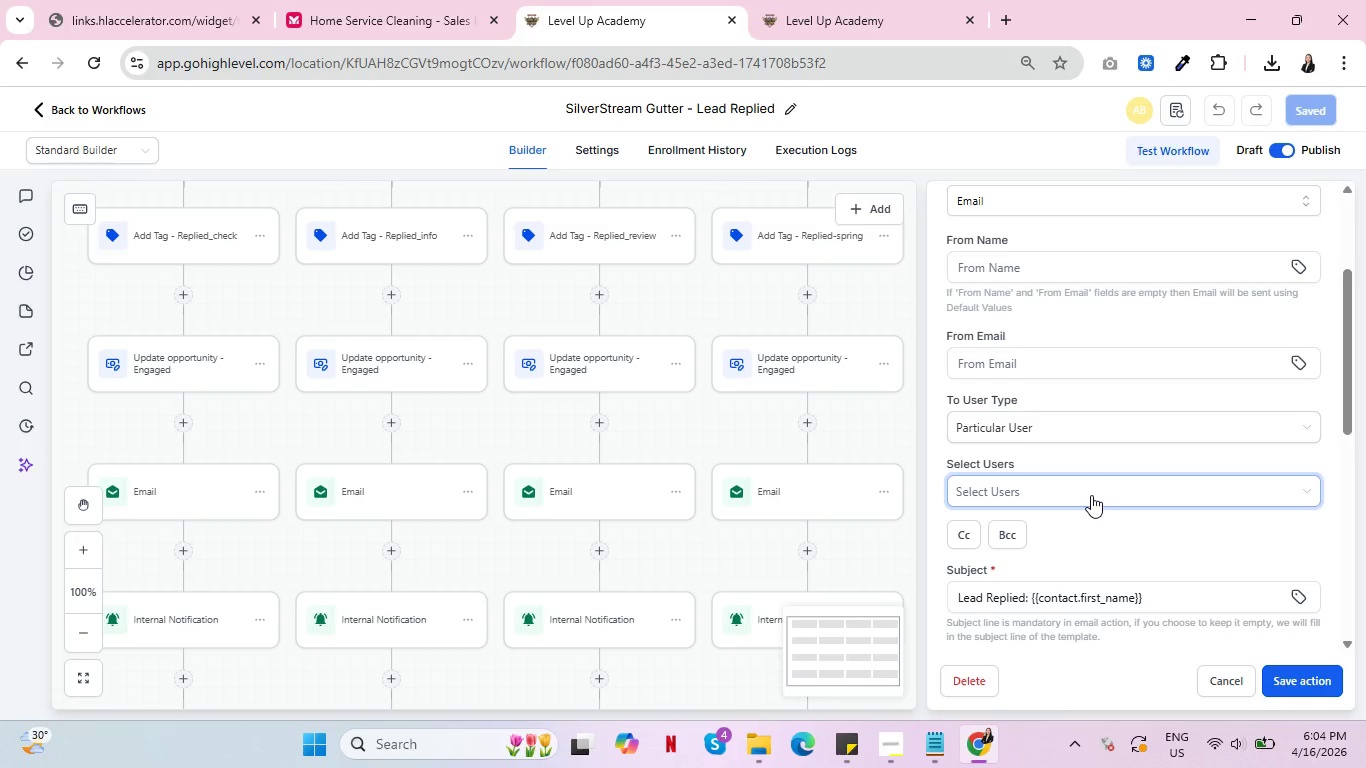 
left_click([1091, 495])
 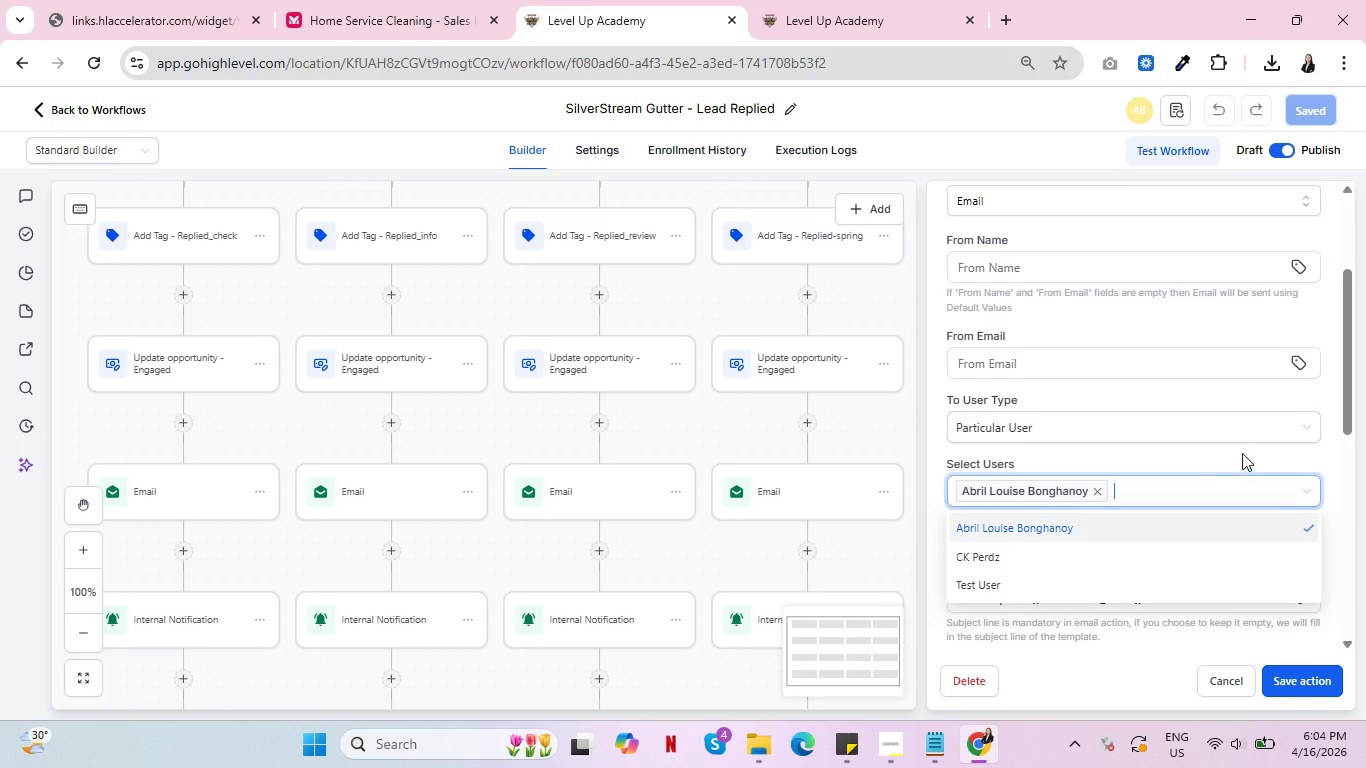 
left_click([1220, 467])
 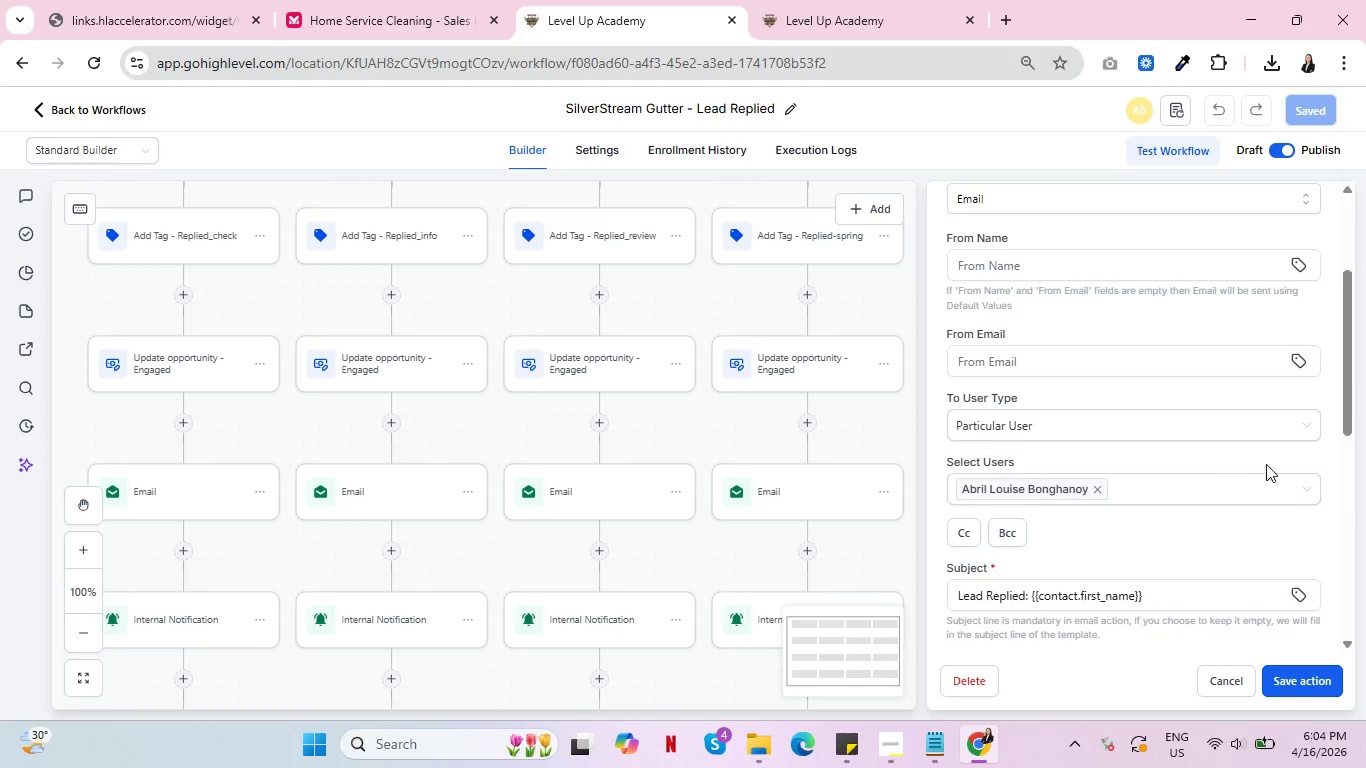 
scroll: coordinate [1271, 467], scroll_direction: down, amount: 6.0
 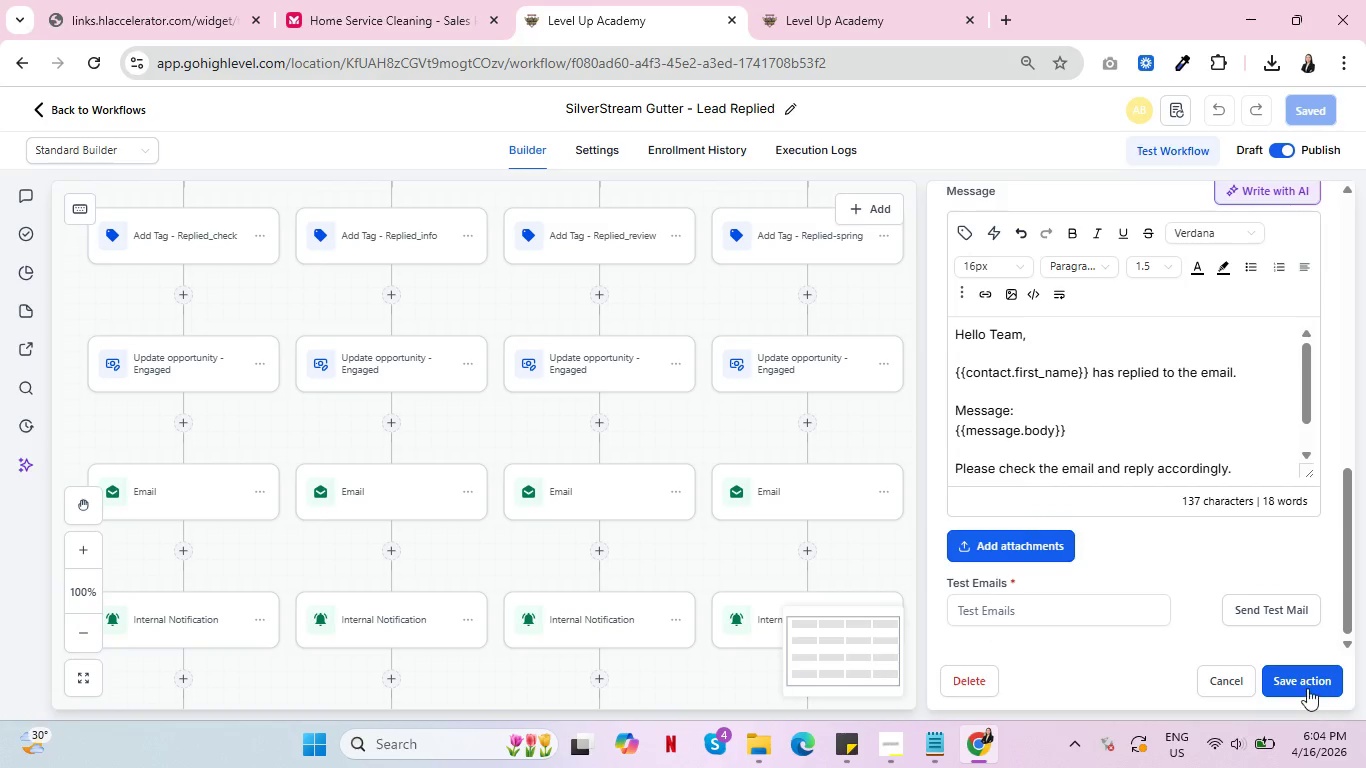 
left_click([1305, 685])
 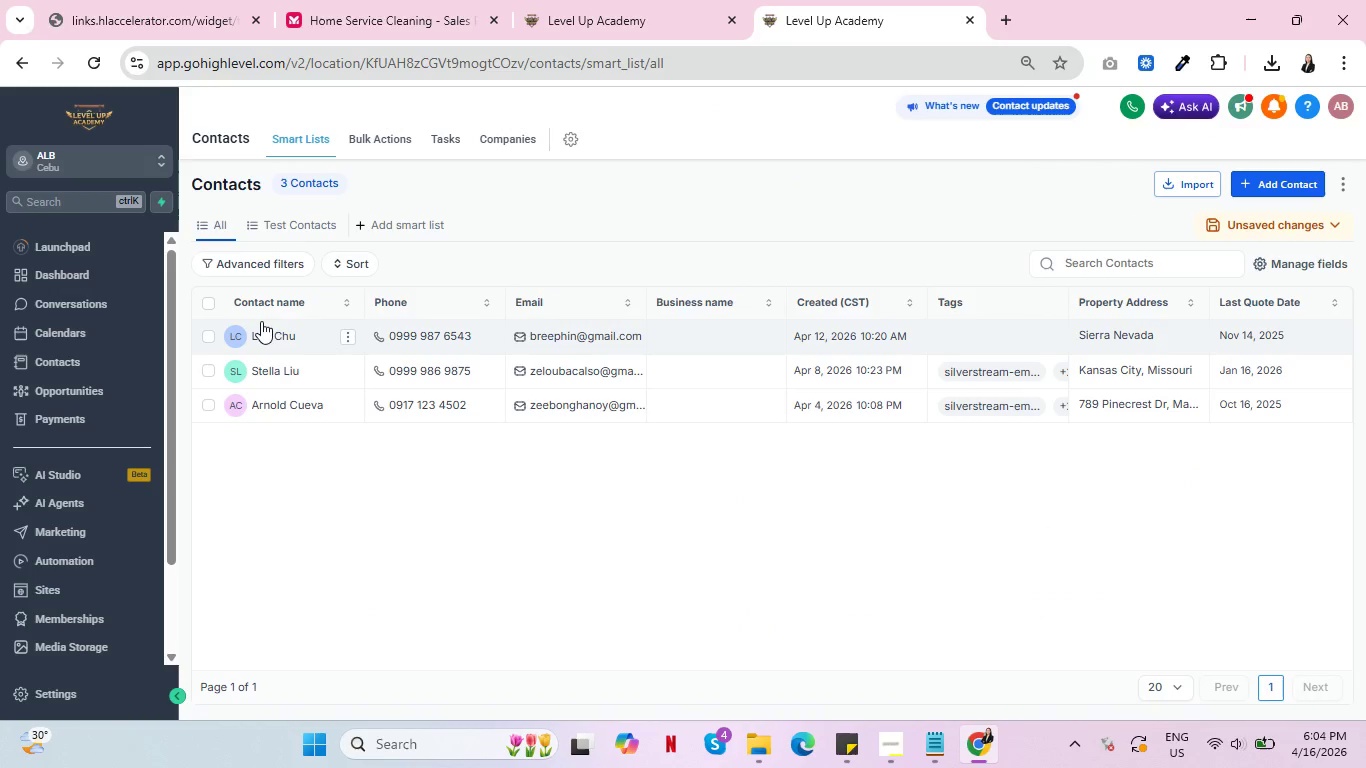 
wait(5.11)
 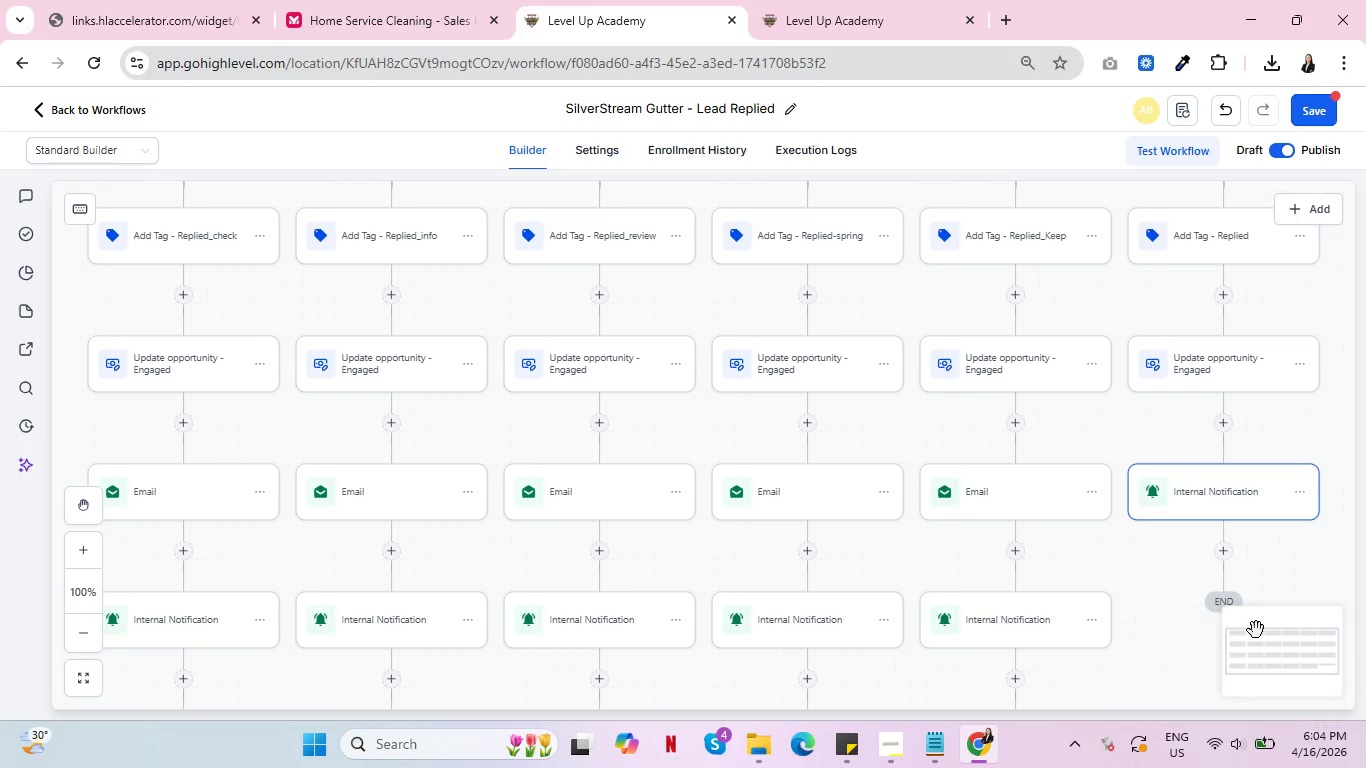 
left_click([275, 338])
 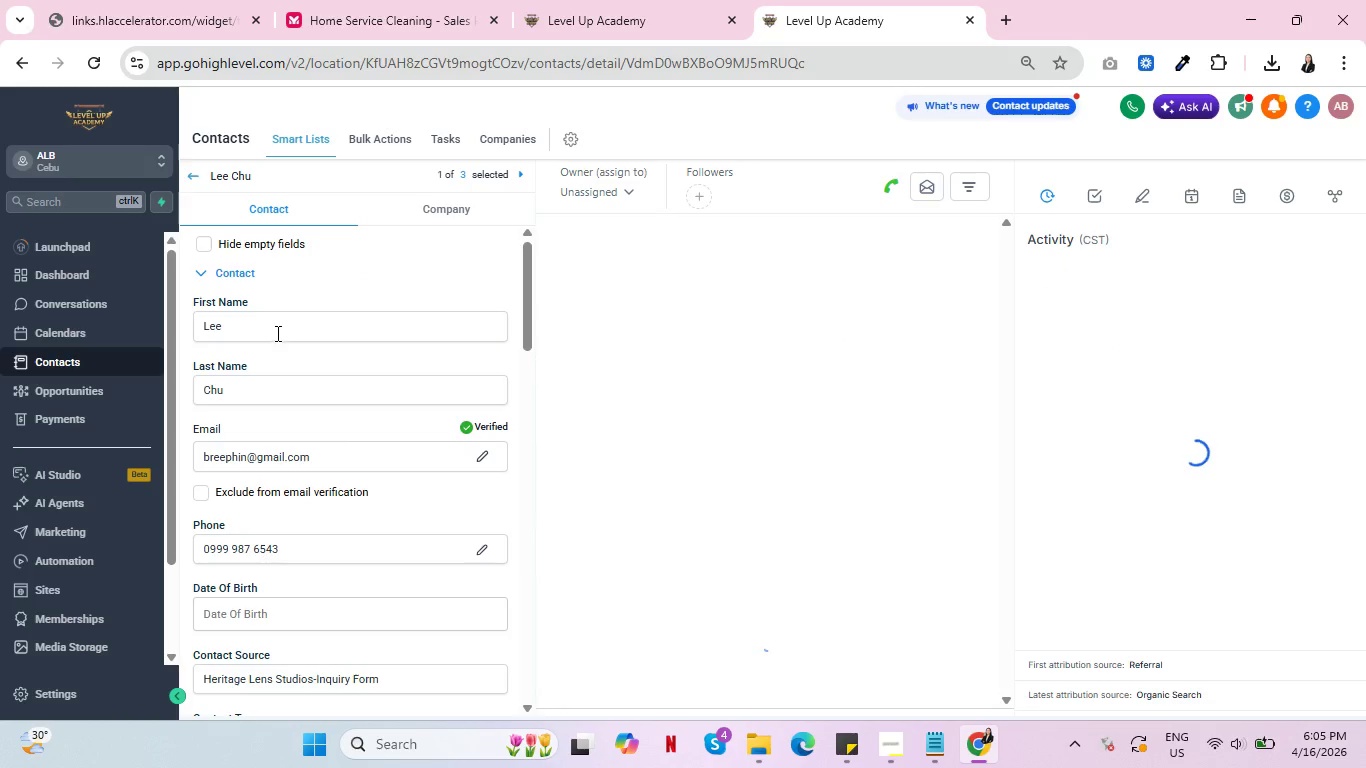 
scroll: coordinate [304, 345], scroll_direction: down, amount: 13.0
 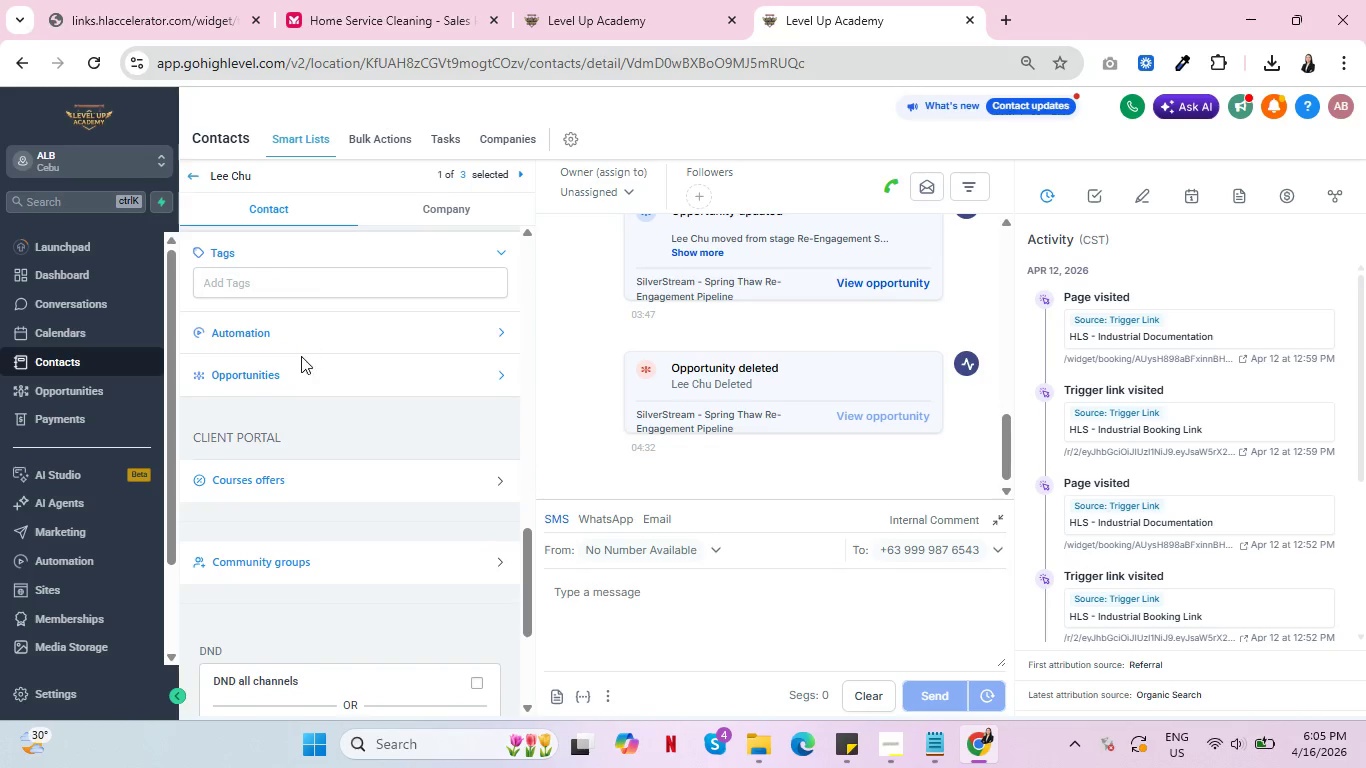 
scroll: coordinate [267, 396], scroll_direction: up, amount: 4.0
 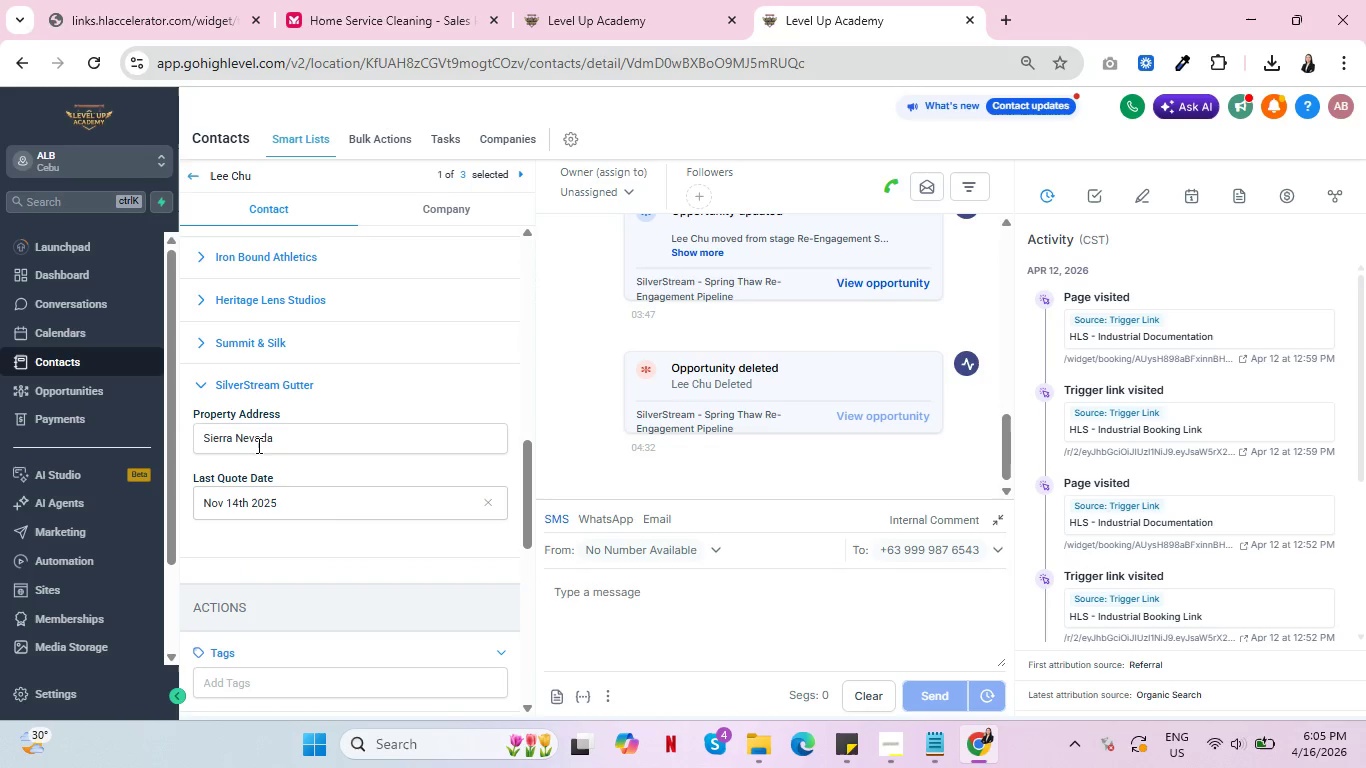 
scroll: coordinate [273, 445], scroll_direction: down, amount: 2.0
 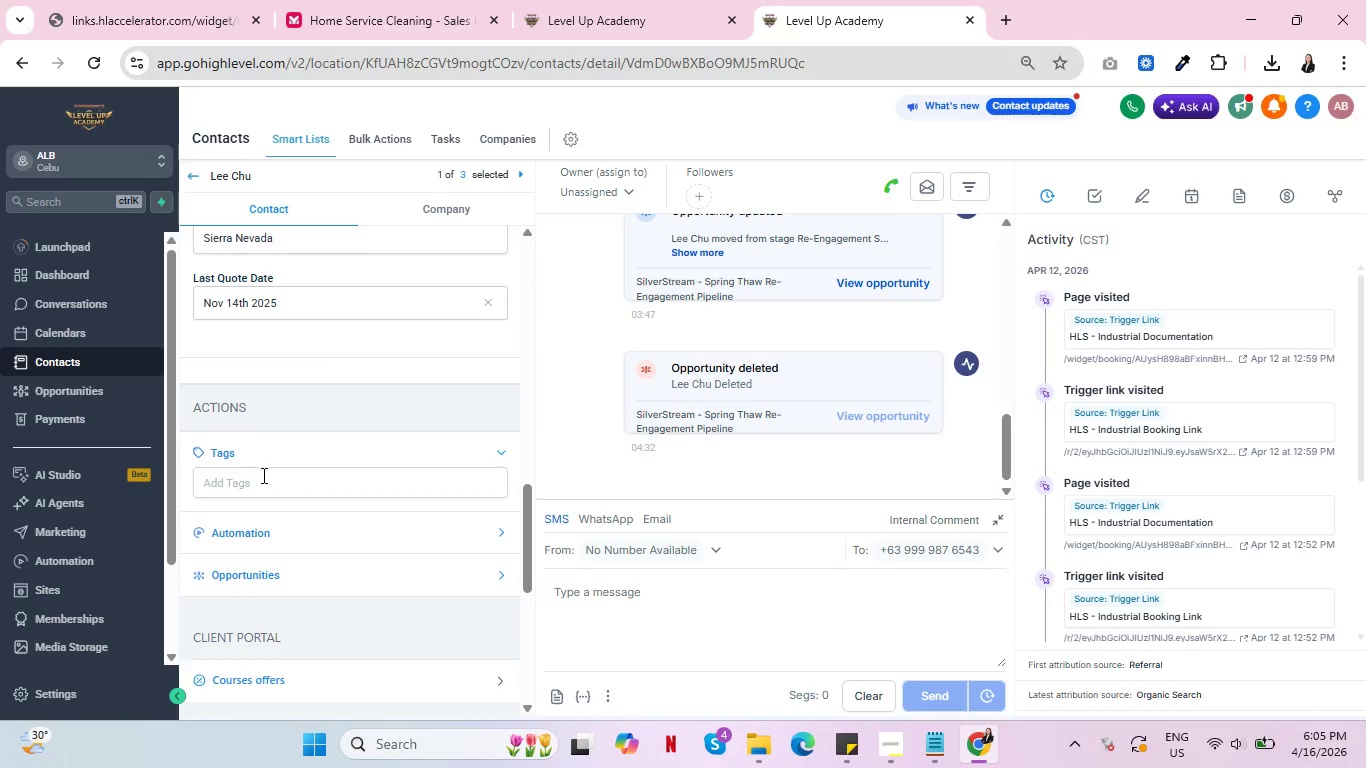 
left_click_drag(start_coordinate=[262, 478], to_coordinate=[265, 484])
 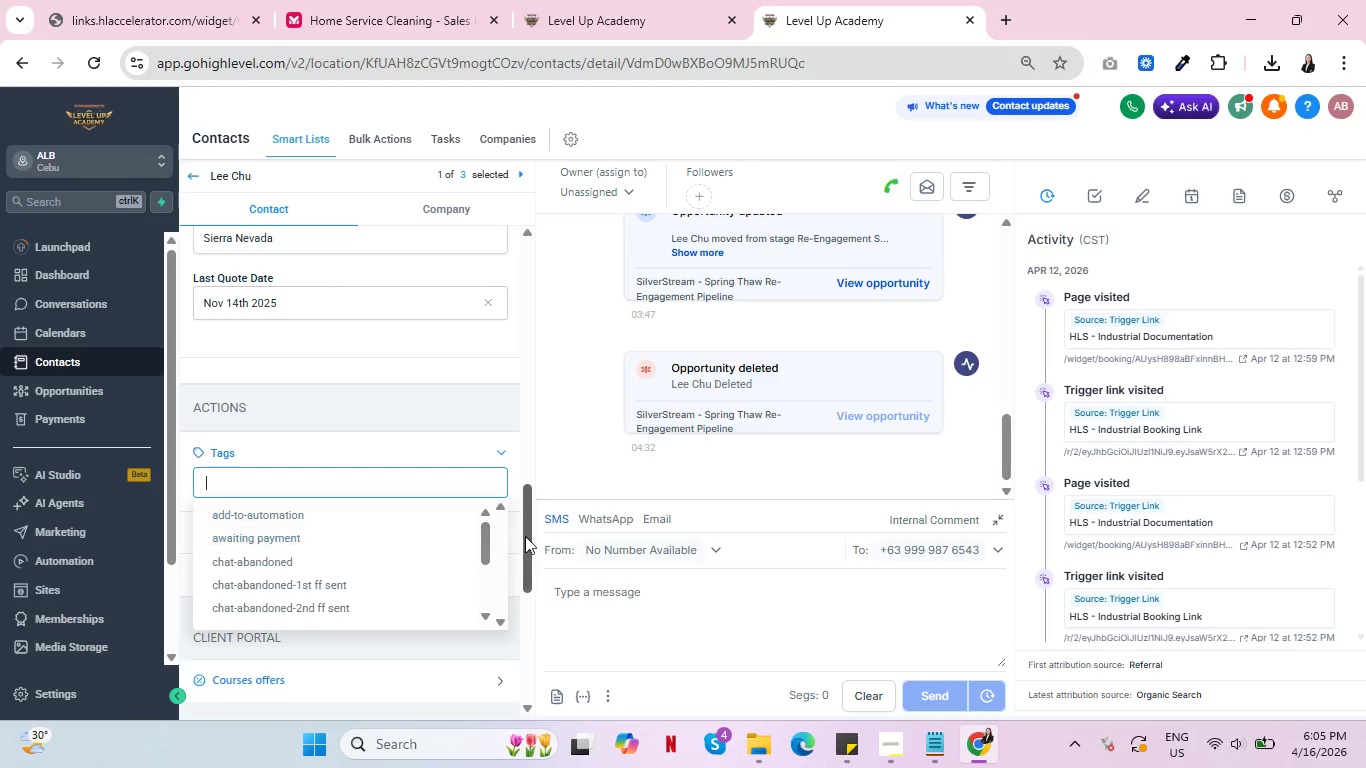 
scroll: coordinate [379, 533], scroll_direction: down, amount: 18.0
 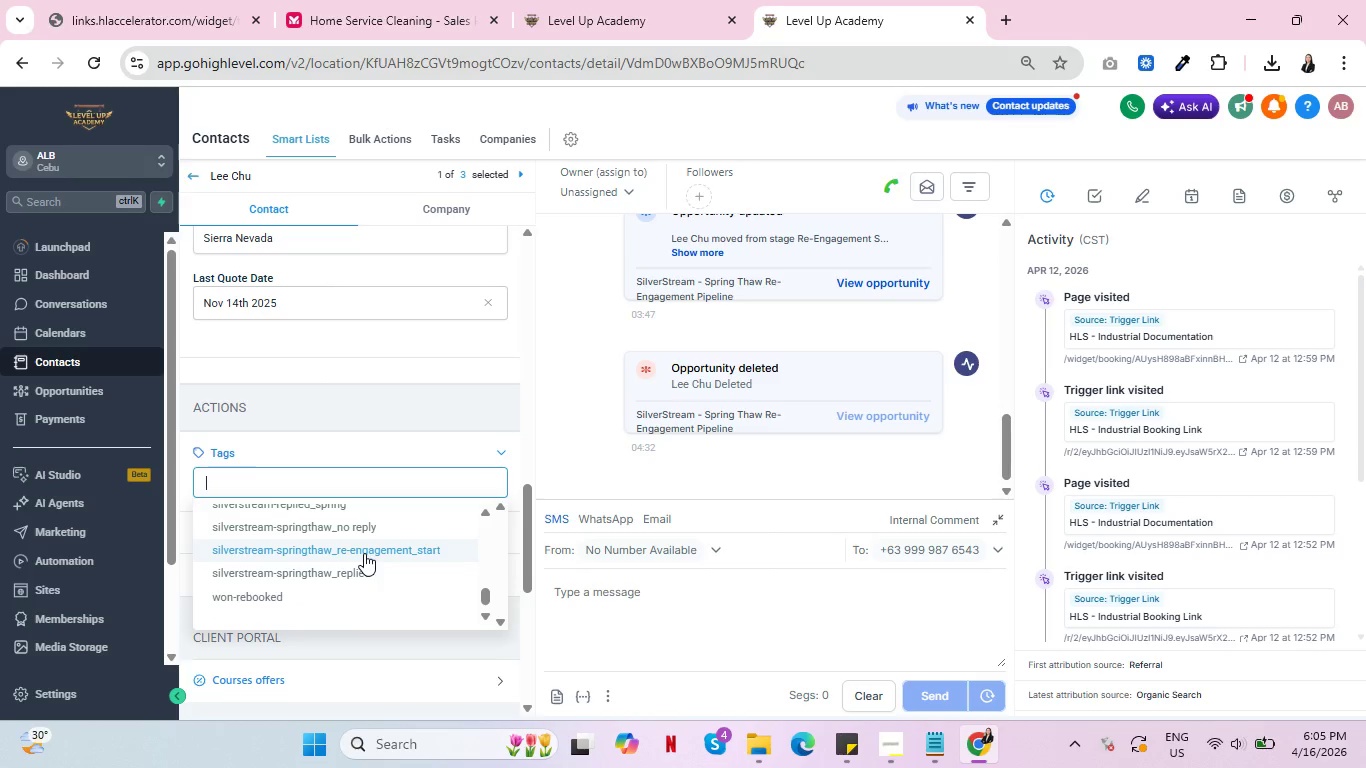 
left_click([364, 551])
 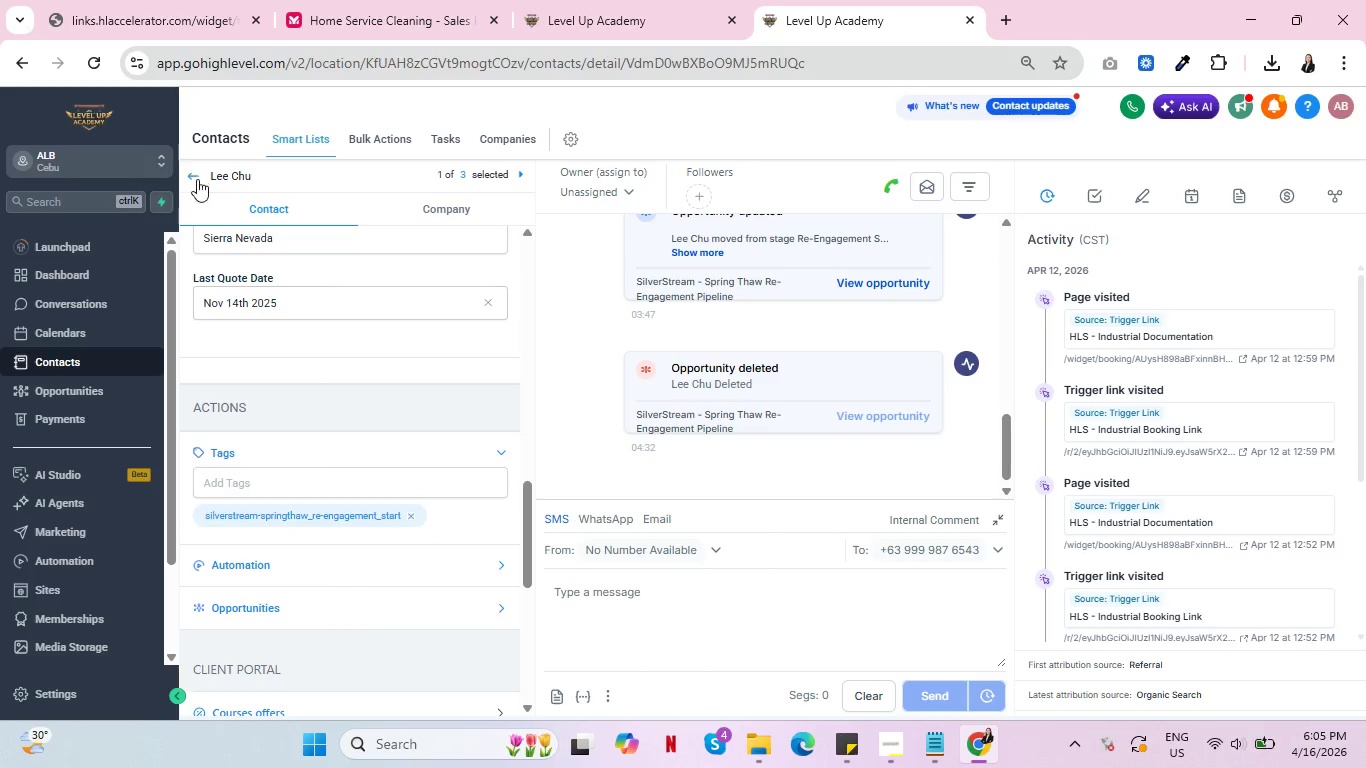 
left_click([192, 172])
 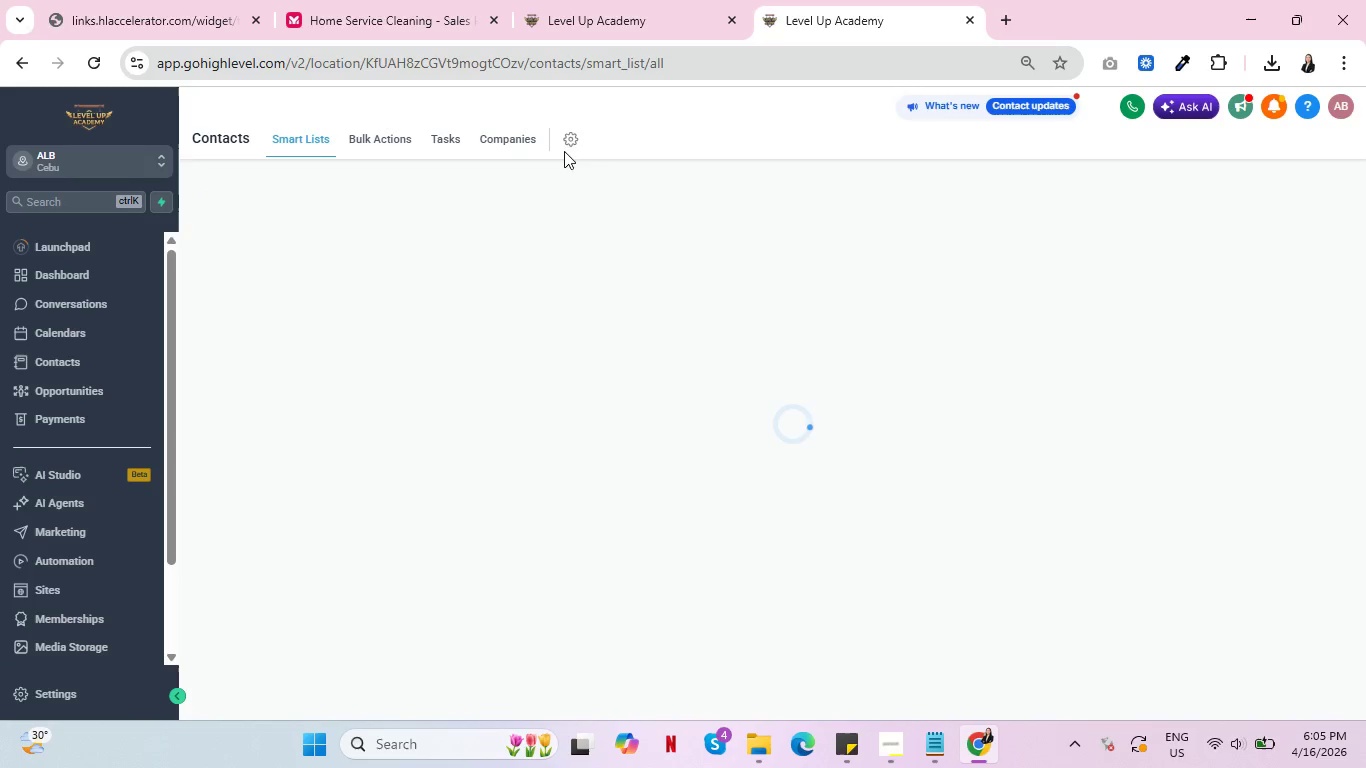 
left_click([608, 0])
 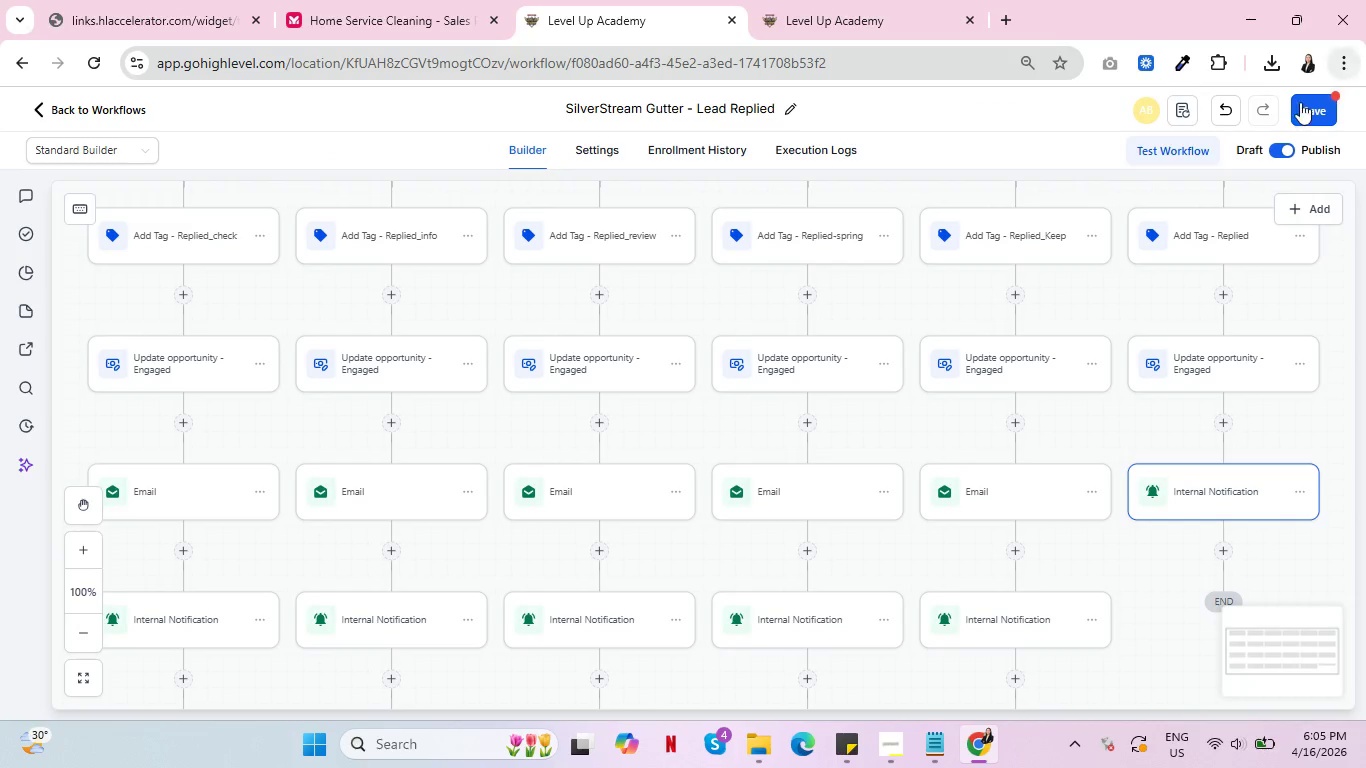 
left_click([1299, 113])
 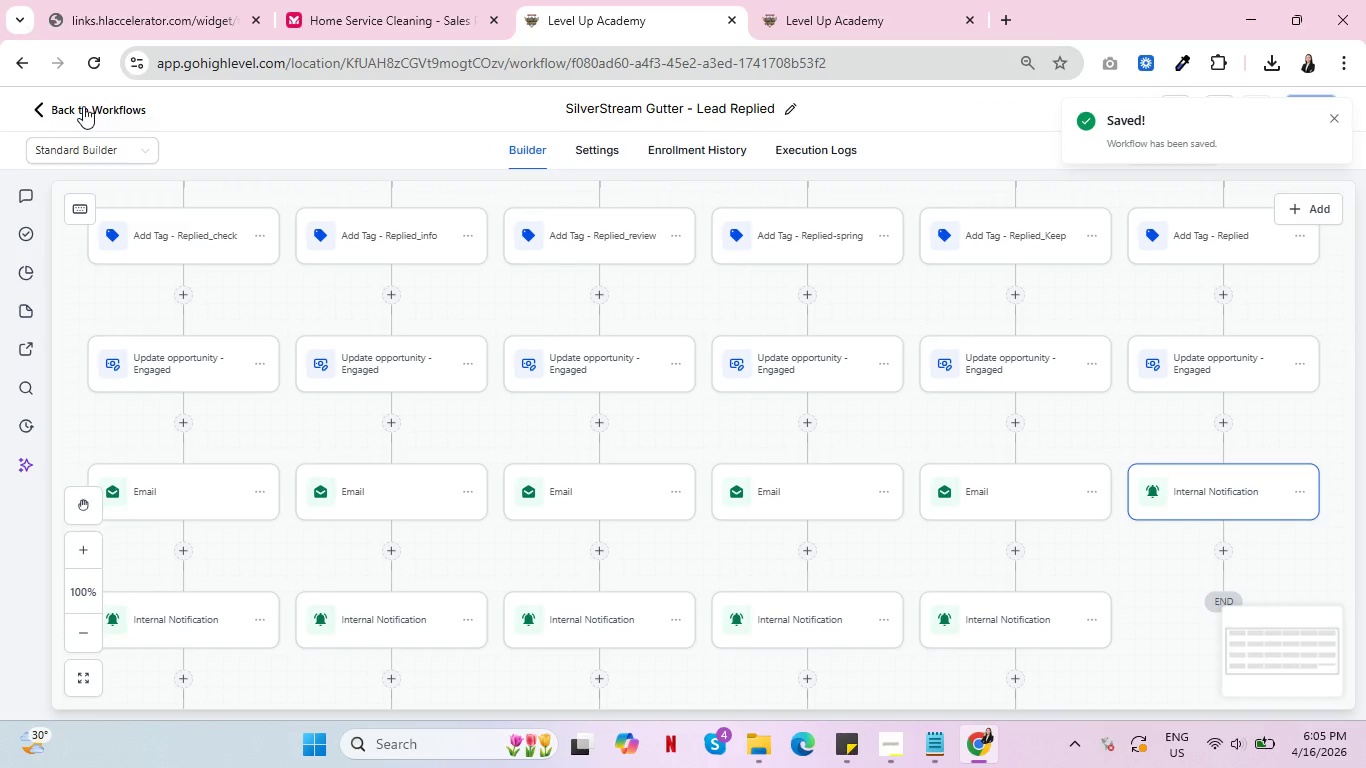 
left_click([83, 105])
 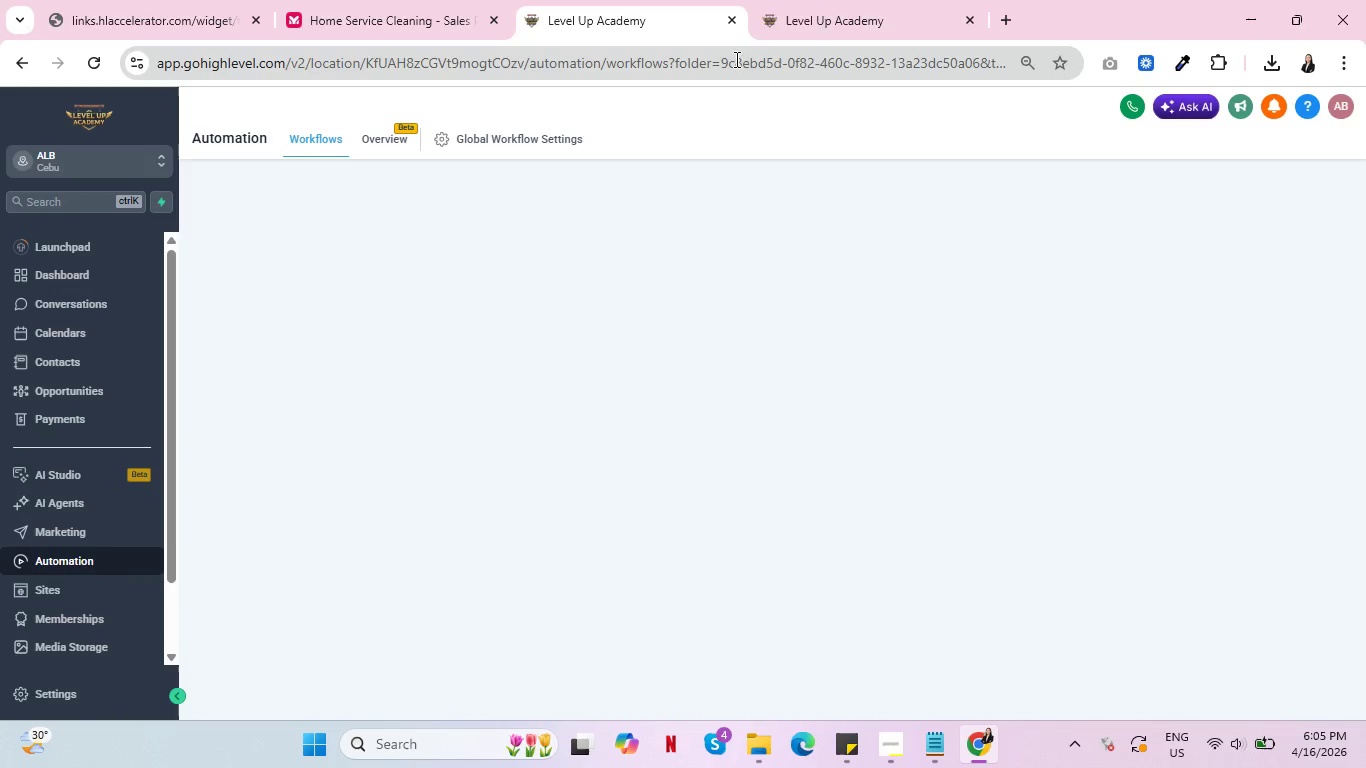 
left_click([783, 0])
 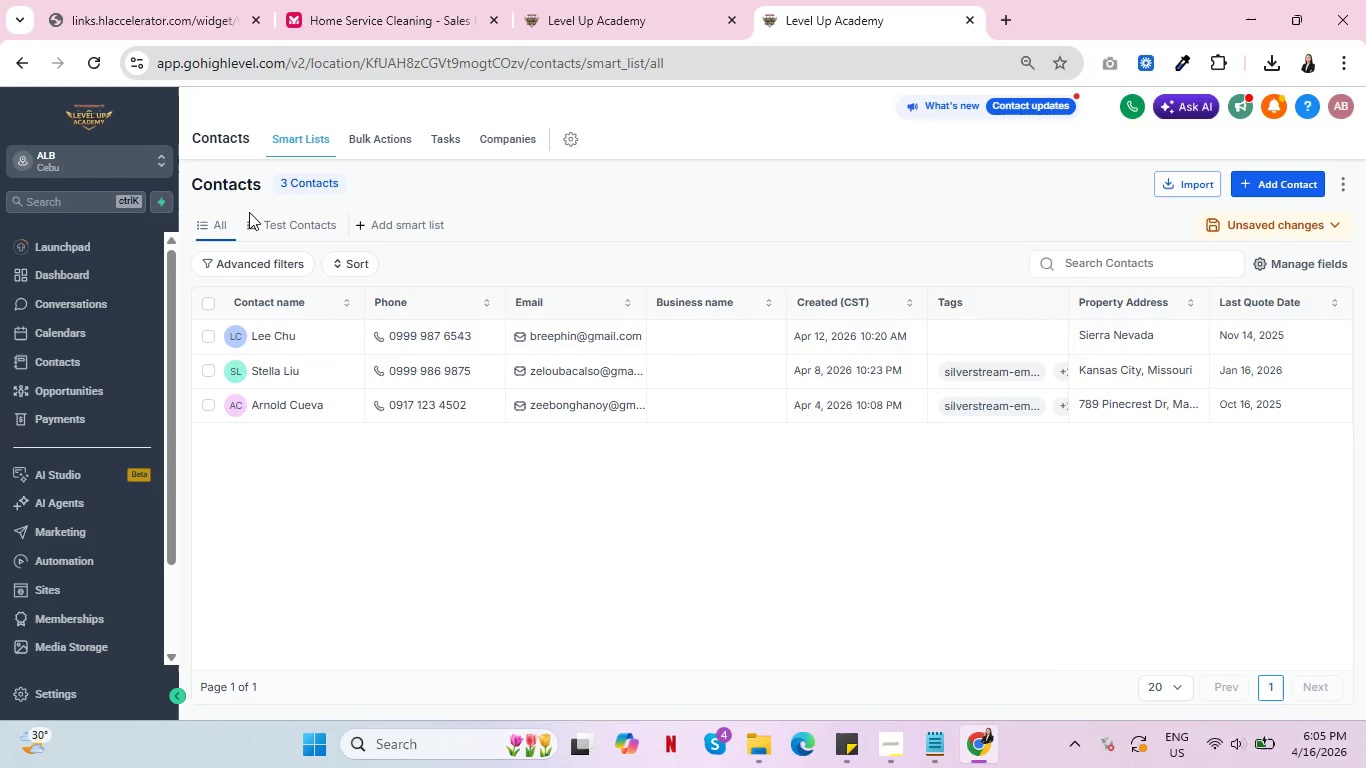 
left_click([275, 225])
 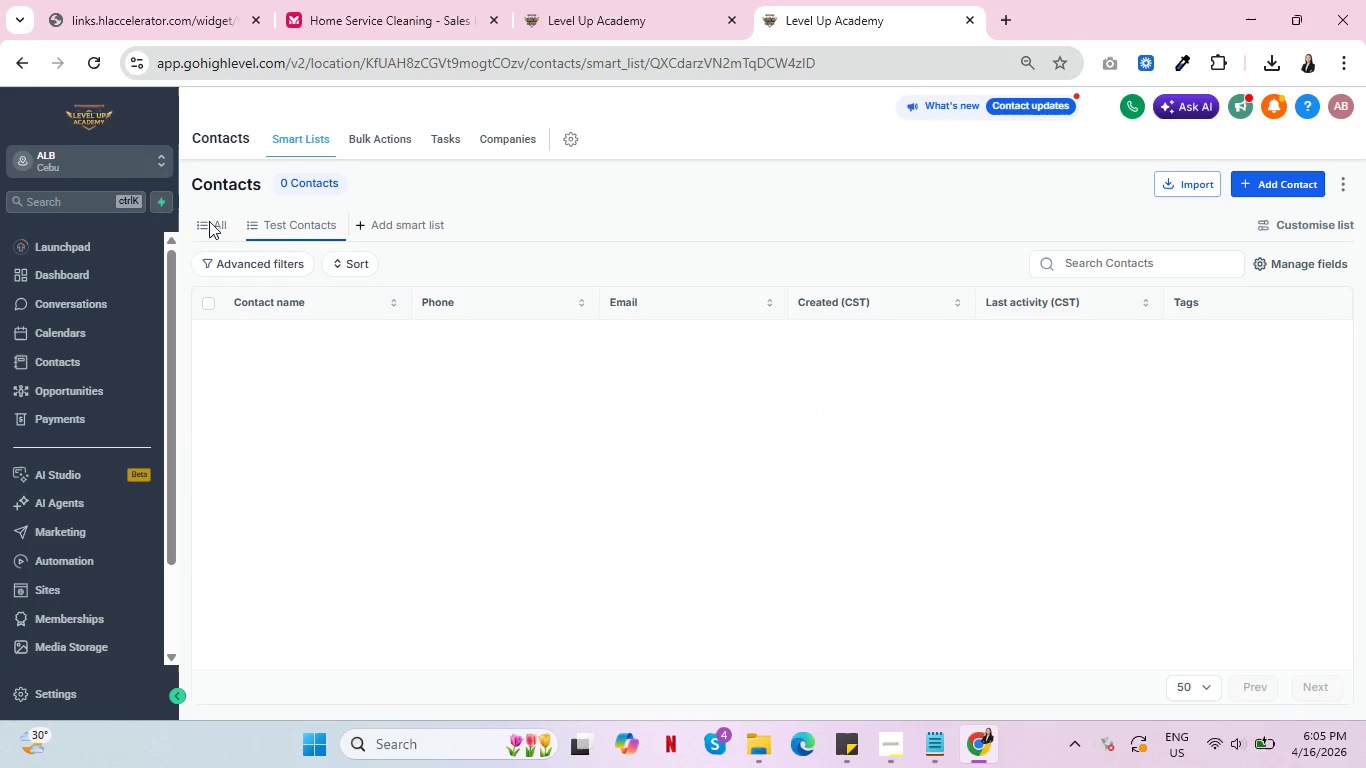 
left_click([209, 221])
 